 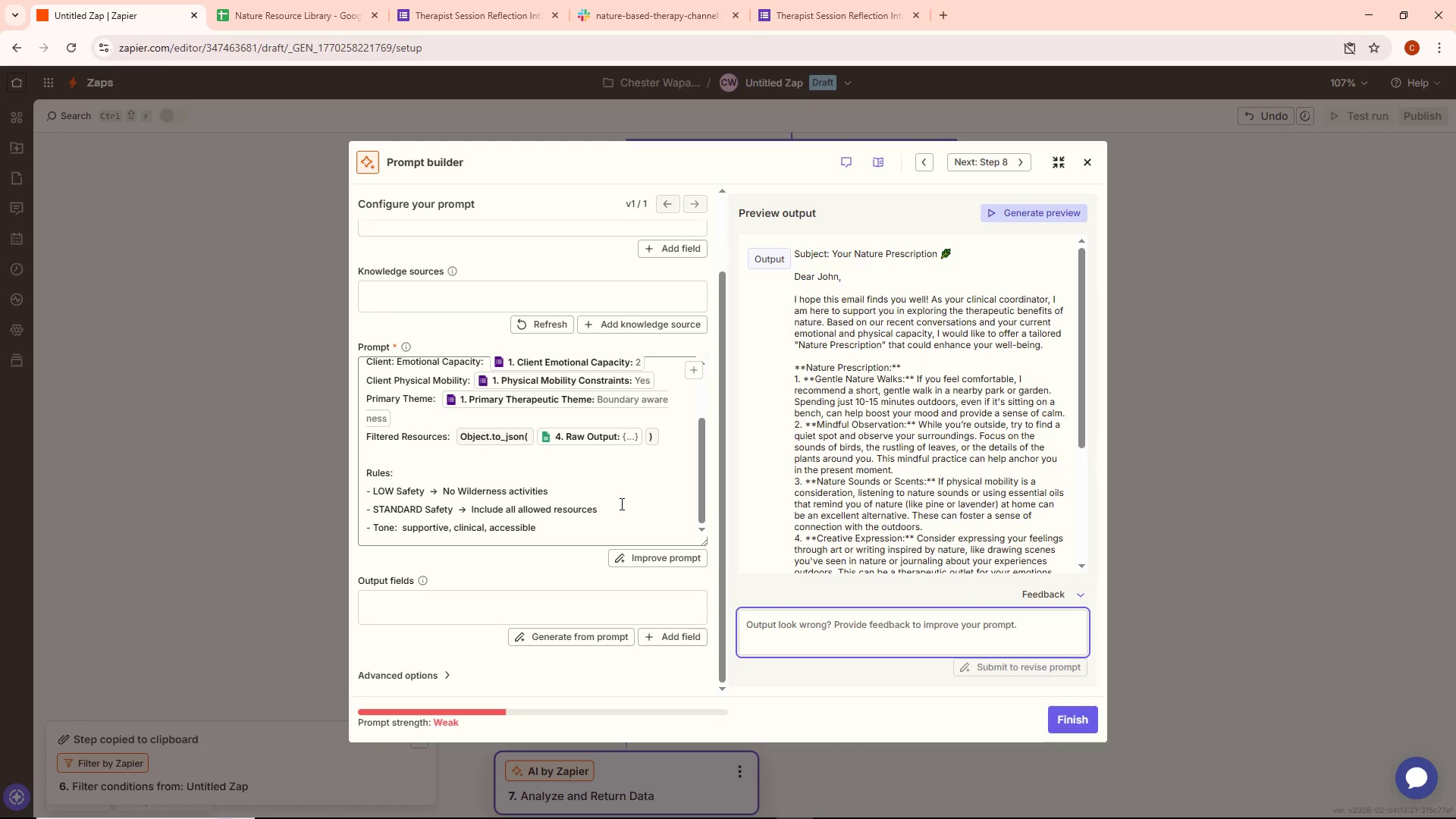 
left_click([557, 523])
 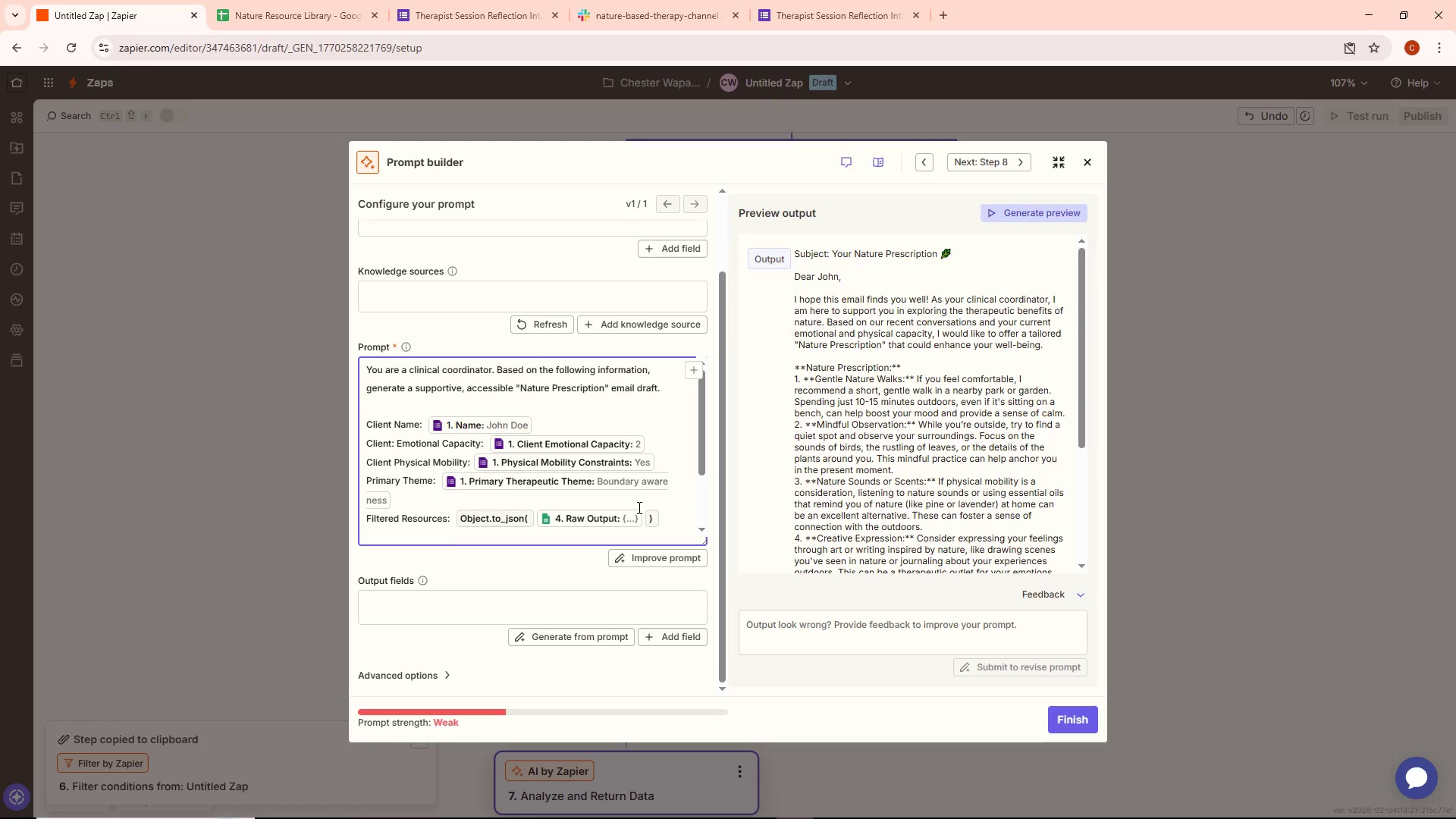 
scroll: coordinate [639, 503], scroll_direction: down, amount: 9.0
 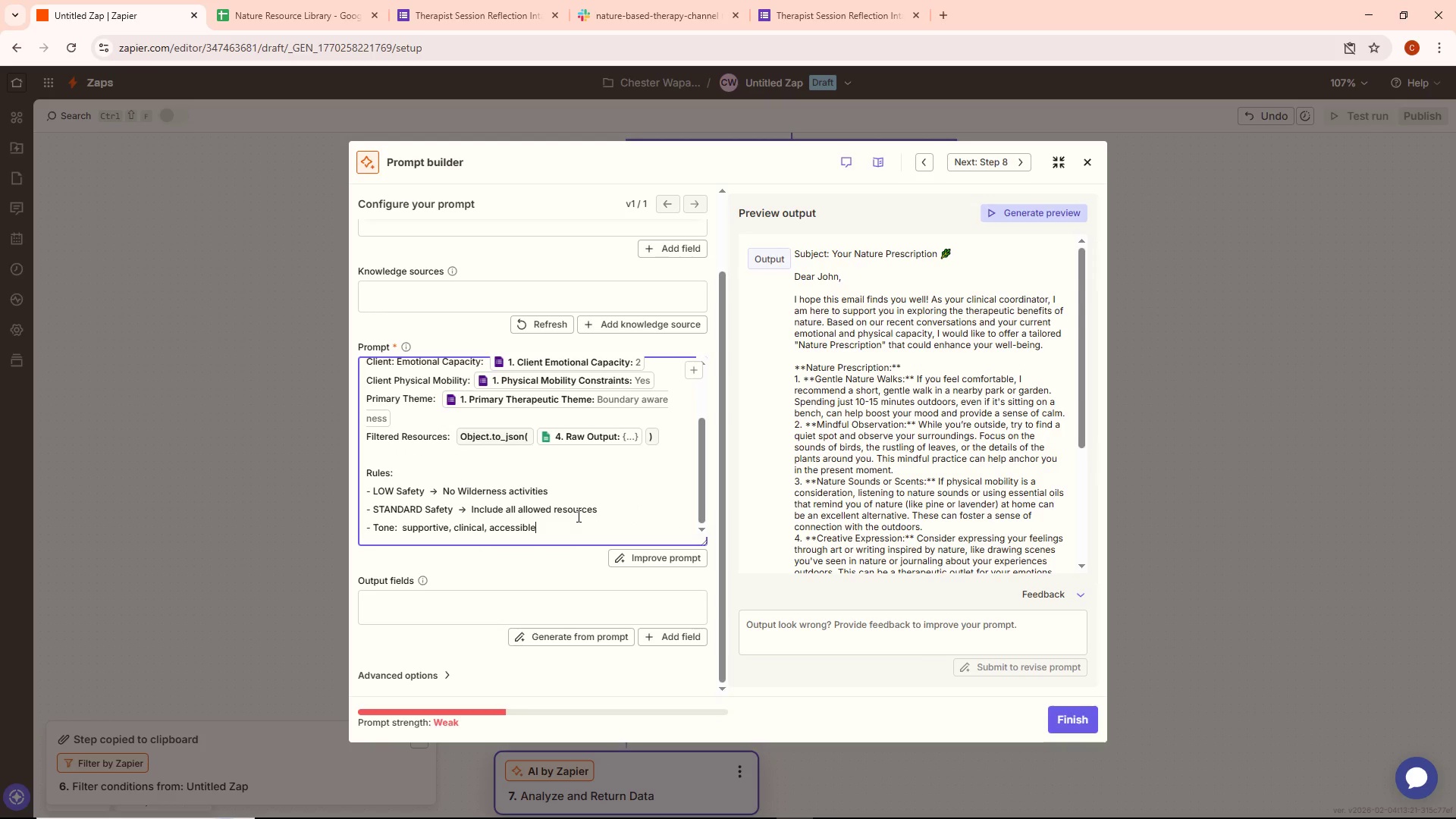 
key(Enter)
 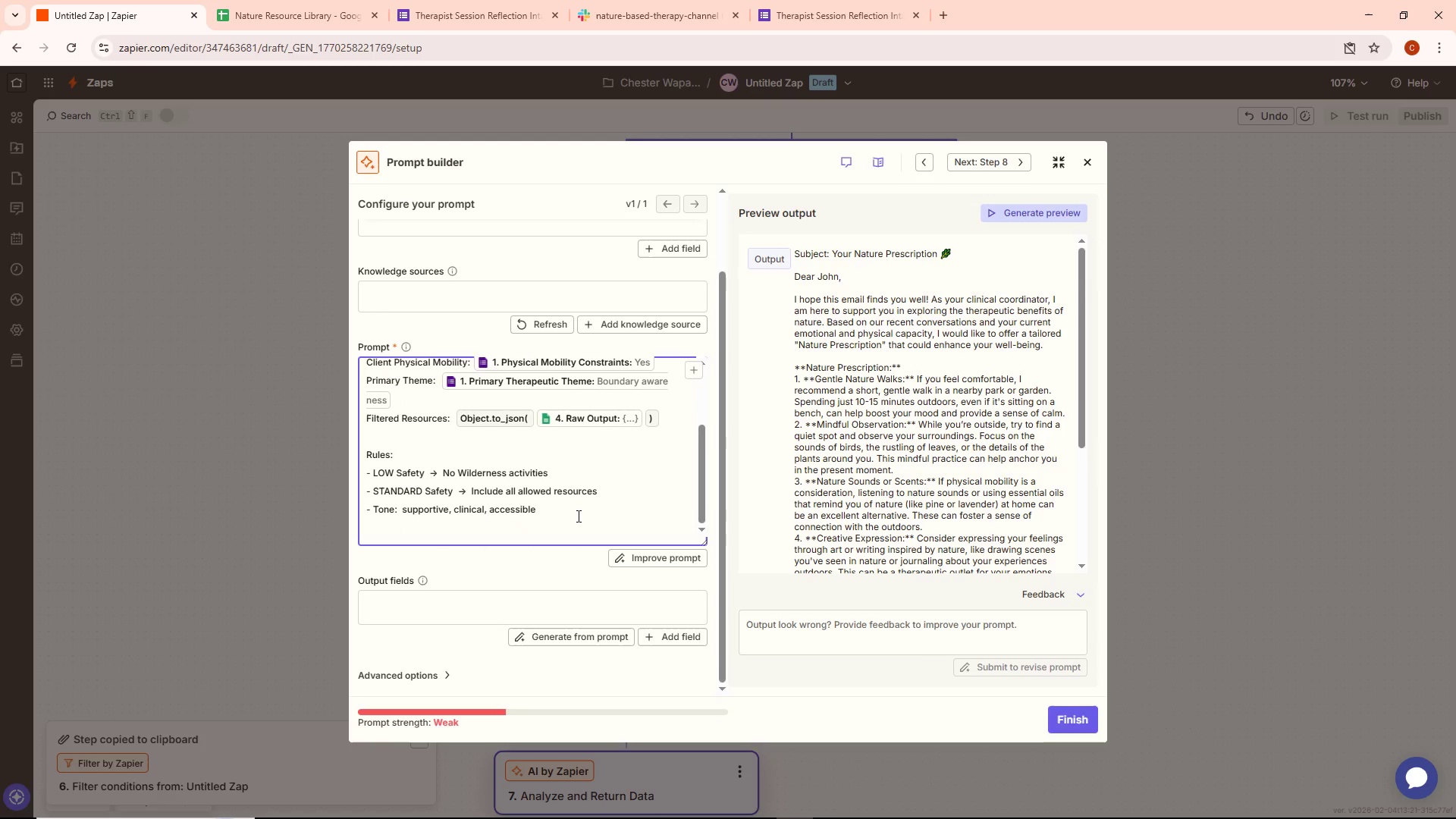 
key(Shift+ShiftLeft)
 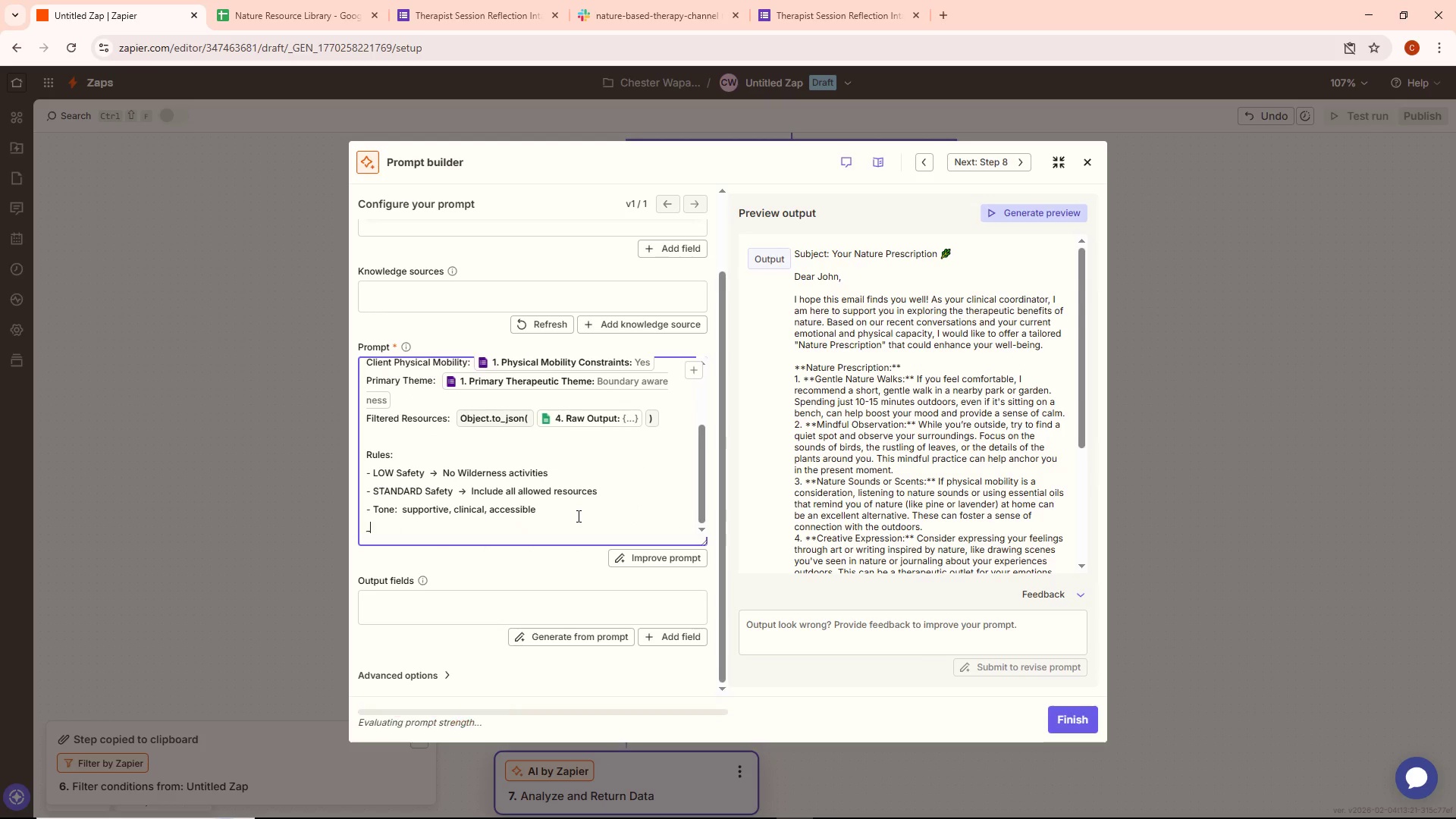 
key(Shift+Minus)
 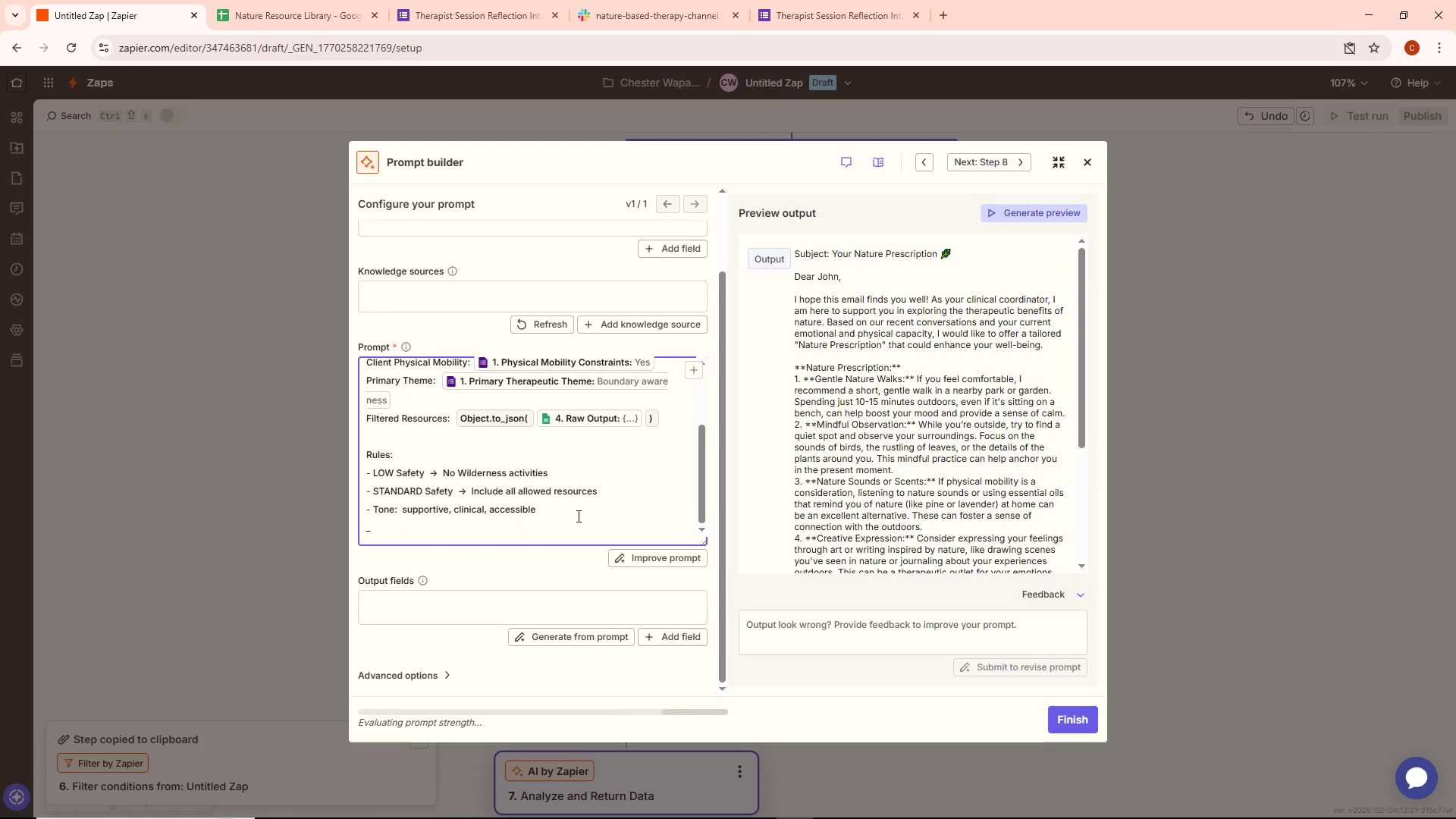 
key(Backspace)
 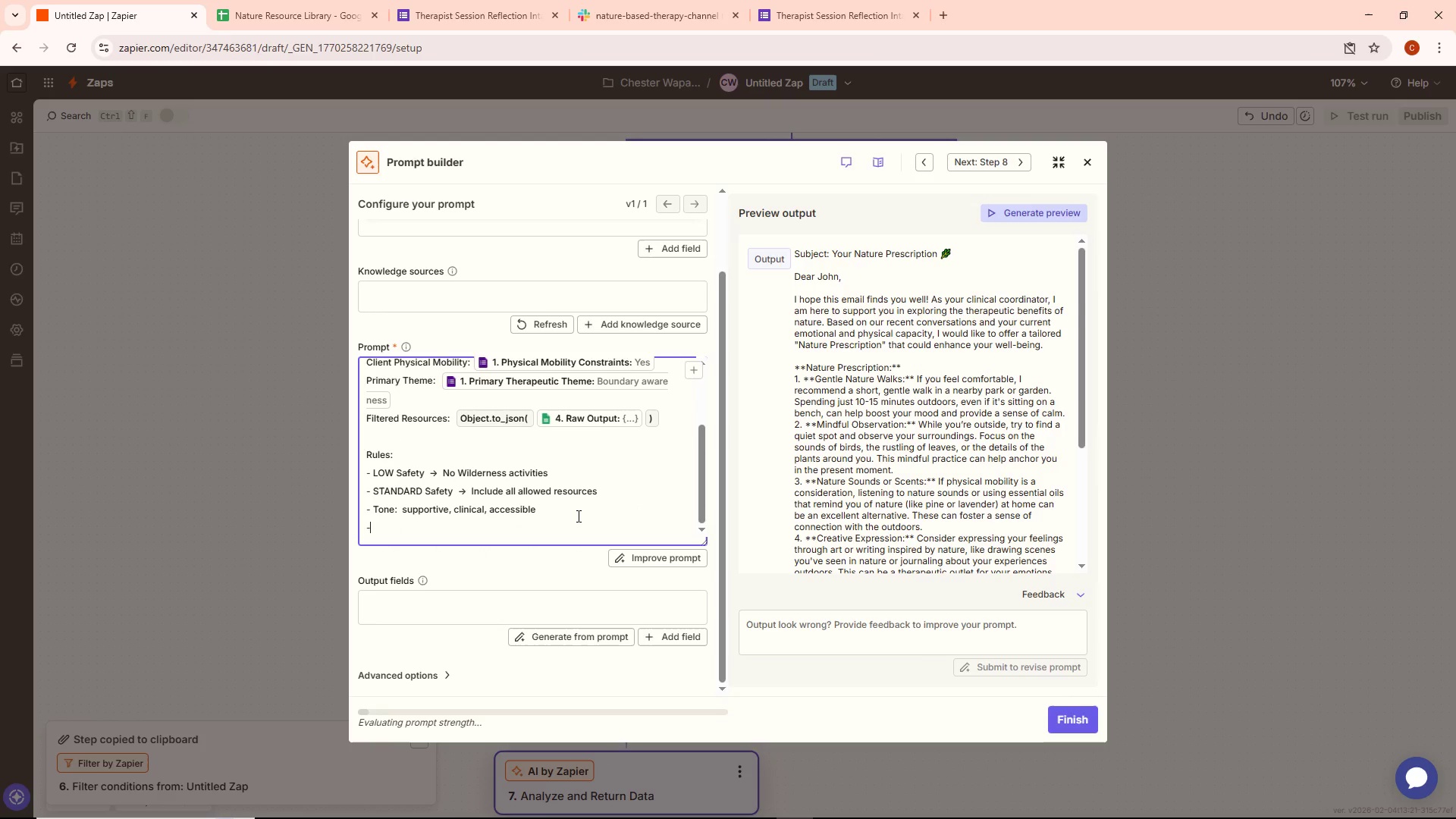 
key(Minus)
 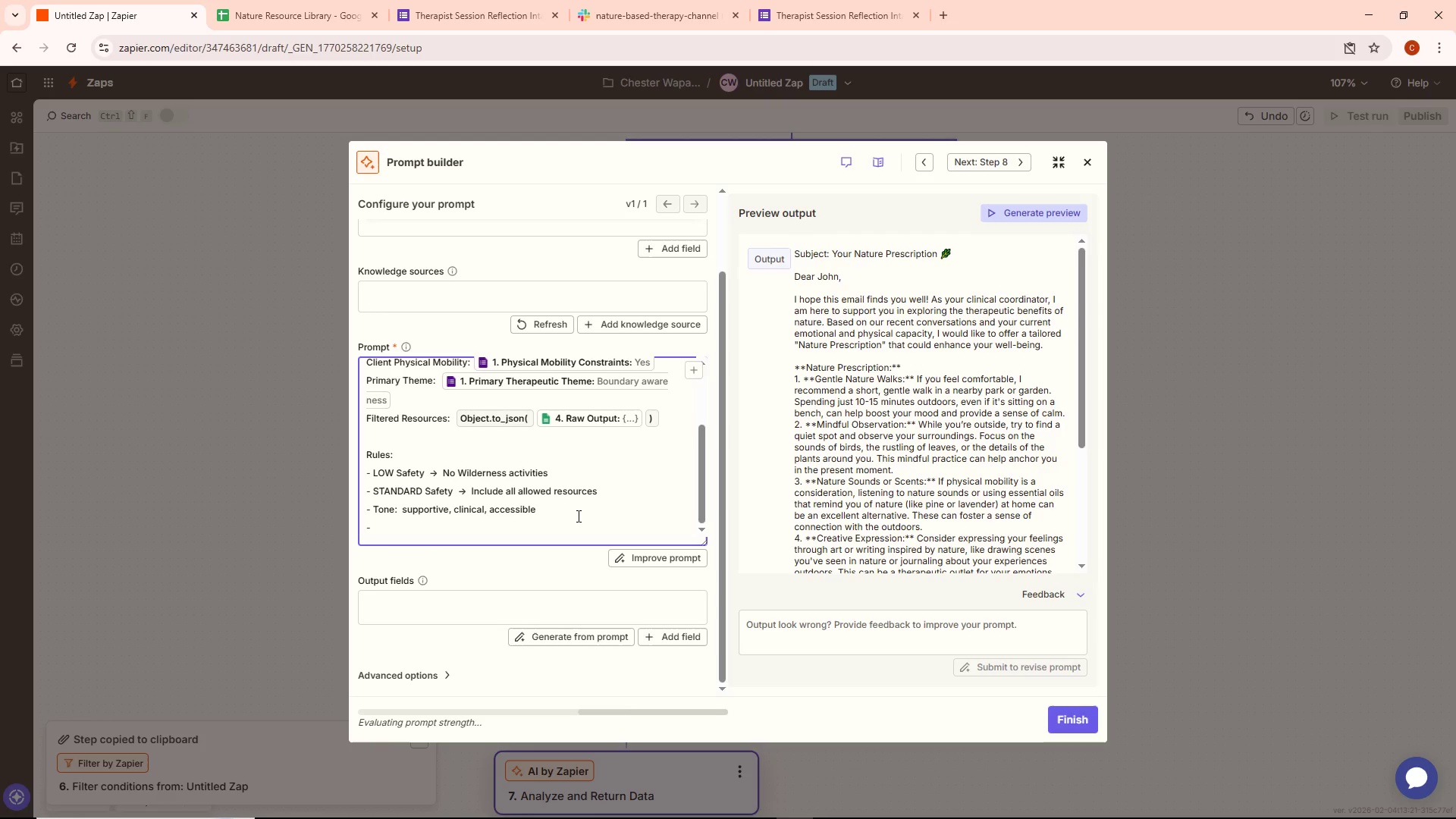 
key(Space)
 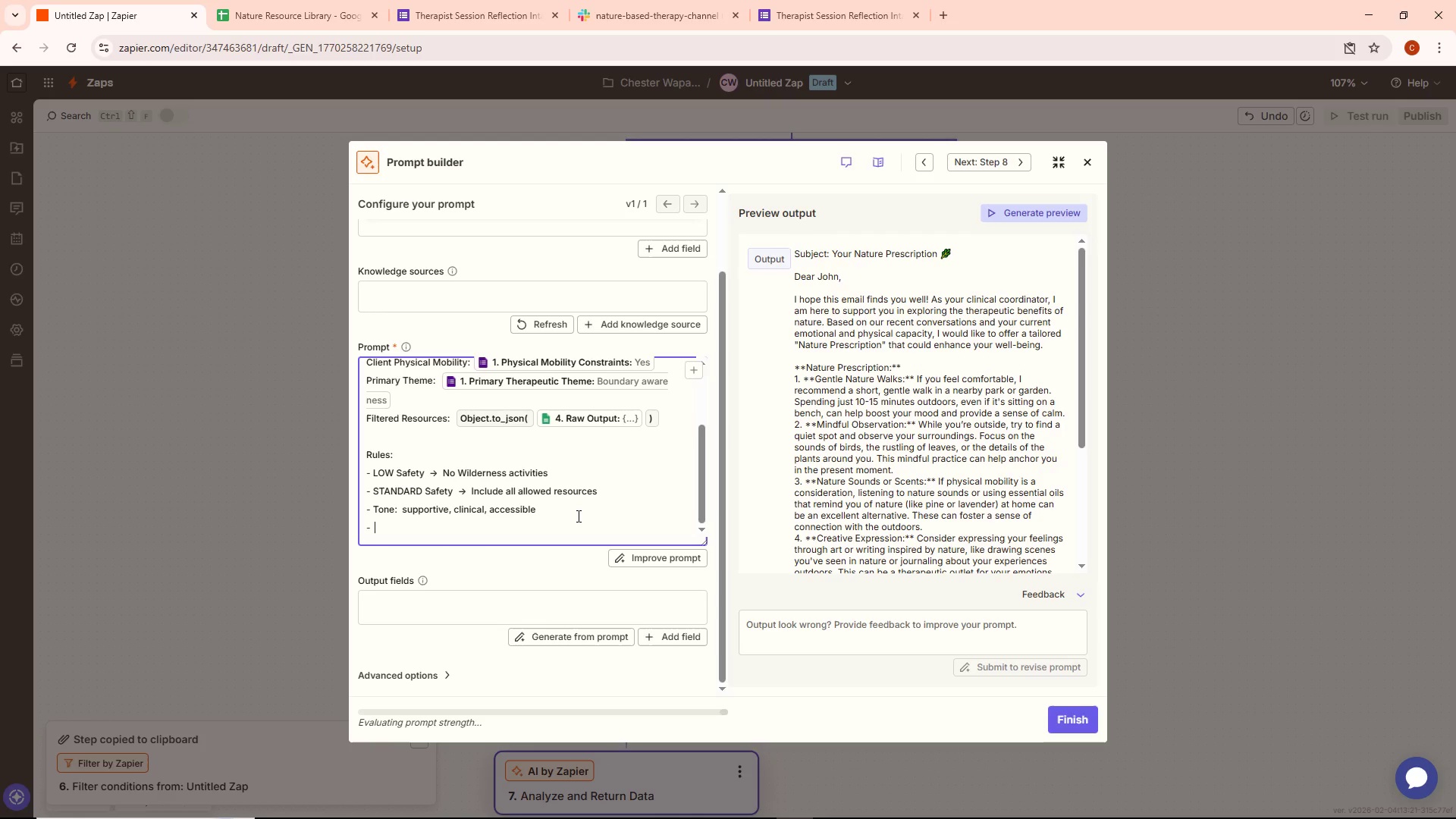 
key(Space)
 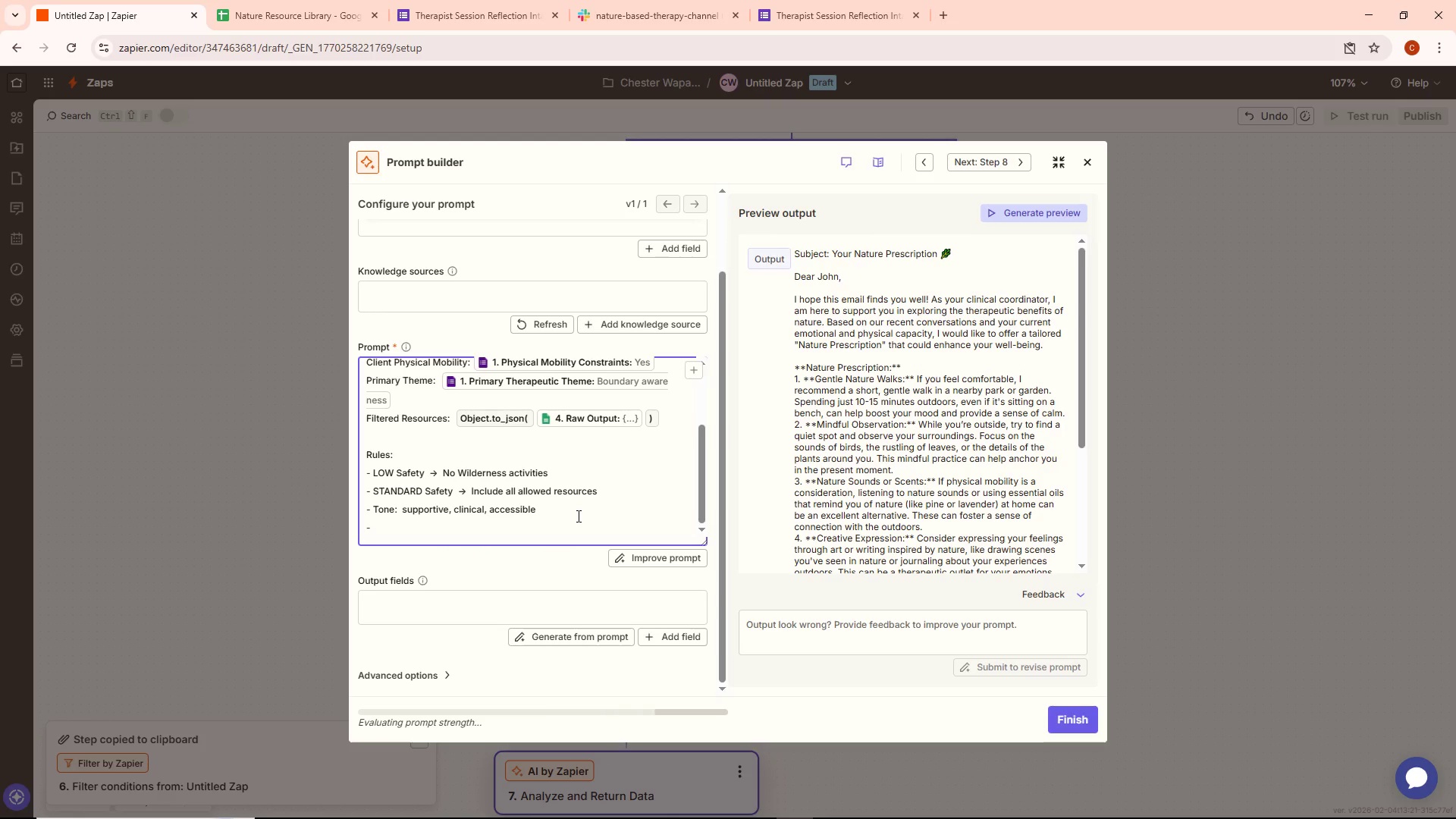 
type(Re)
 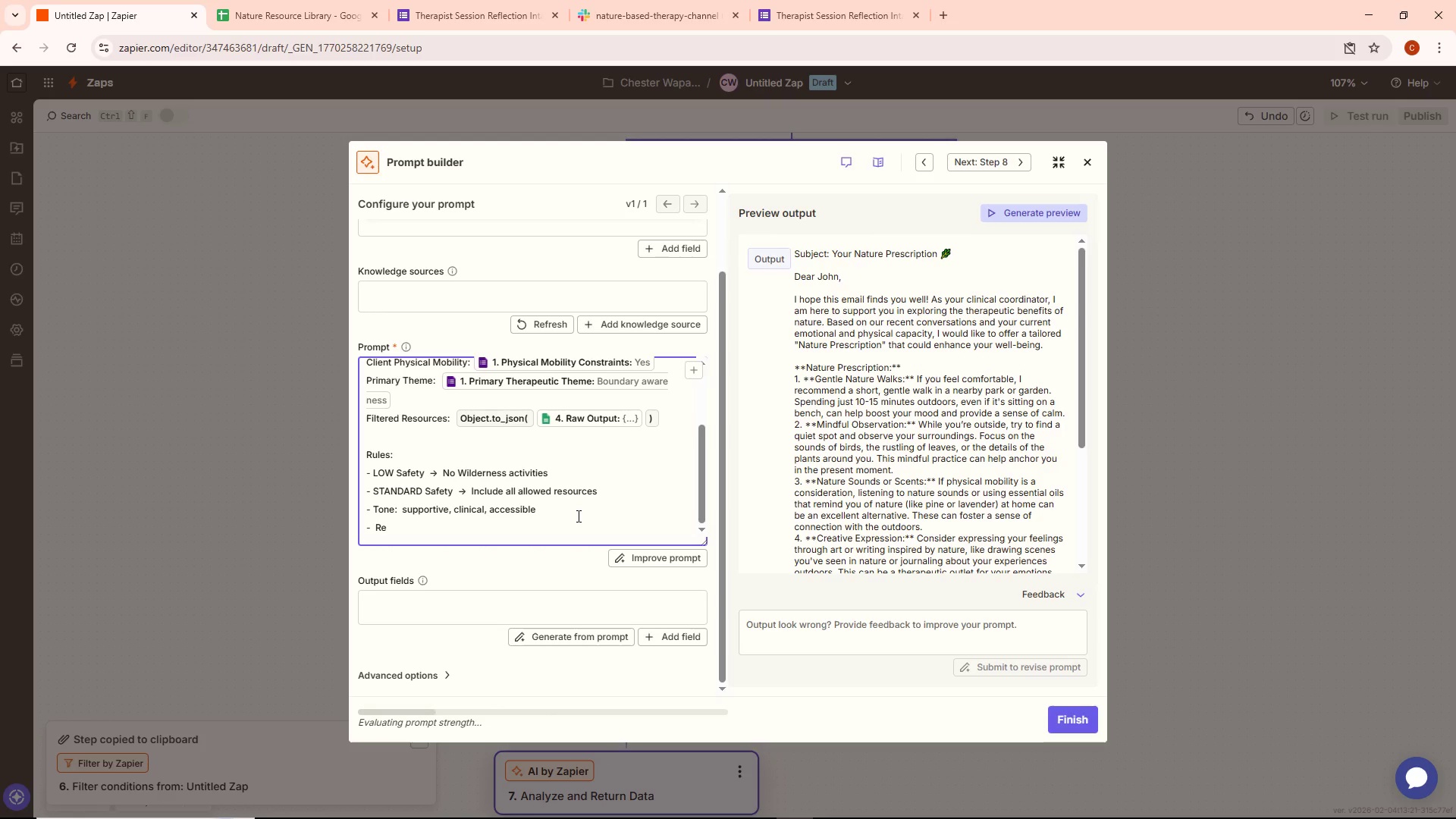 
key(Backspace)
key(Backspace)
key(Backspace)
key(Backspace)
type( REmove)
key(Backspace)
key(Backspace)
key(Backspace)
key(Backspace)
key(Backspace)
key(Backspace)
type(Strickty)
key(Backspace)
key(Backspace)
key(Backspace)
type(tly)
 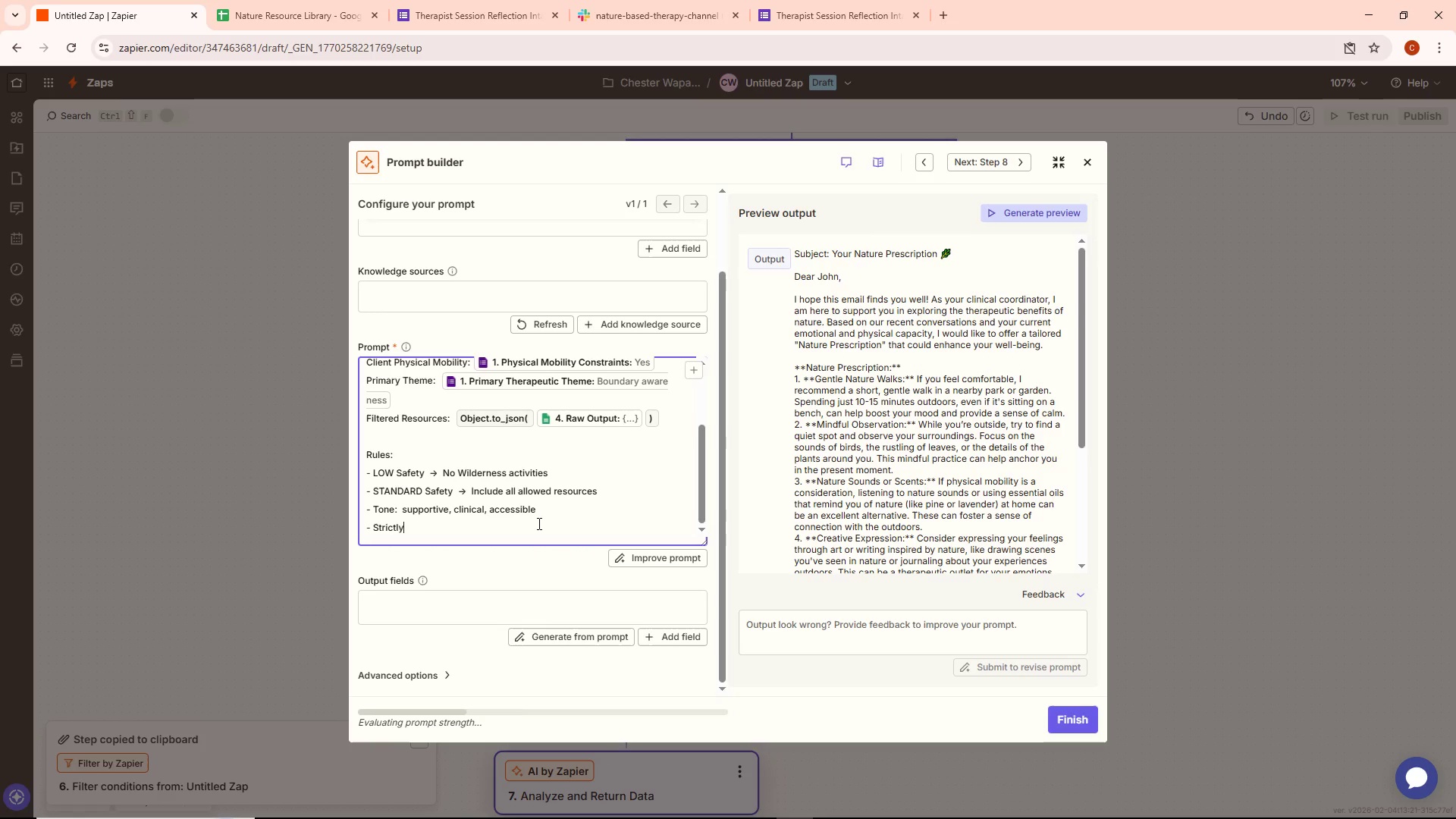 
key(Space)
 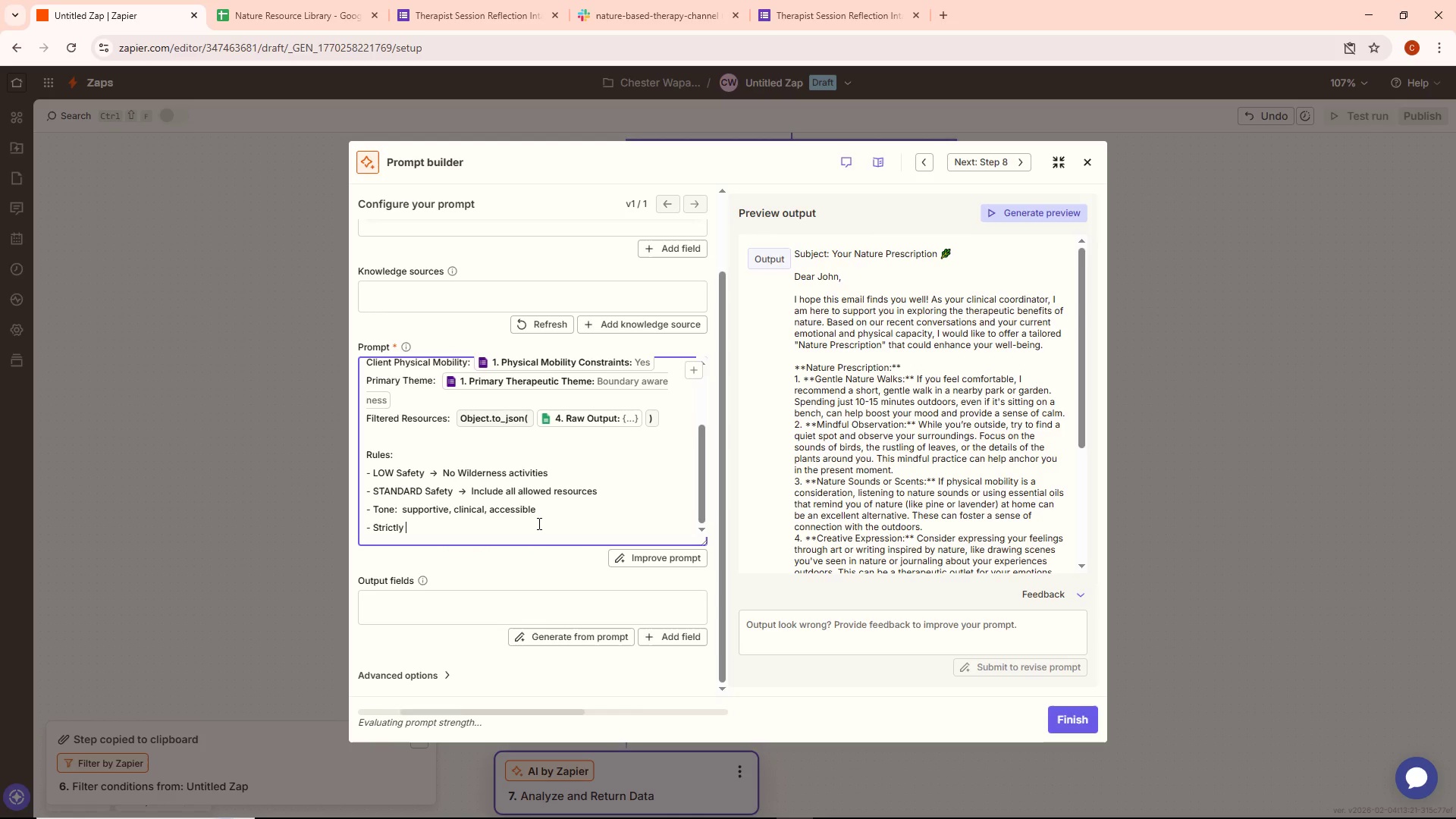 
wait(7.28)
 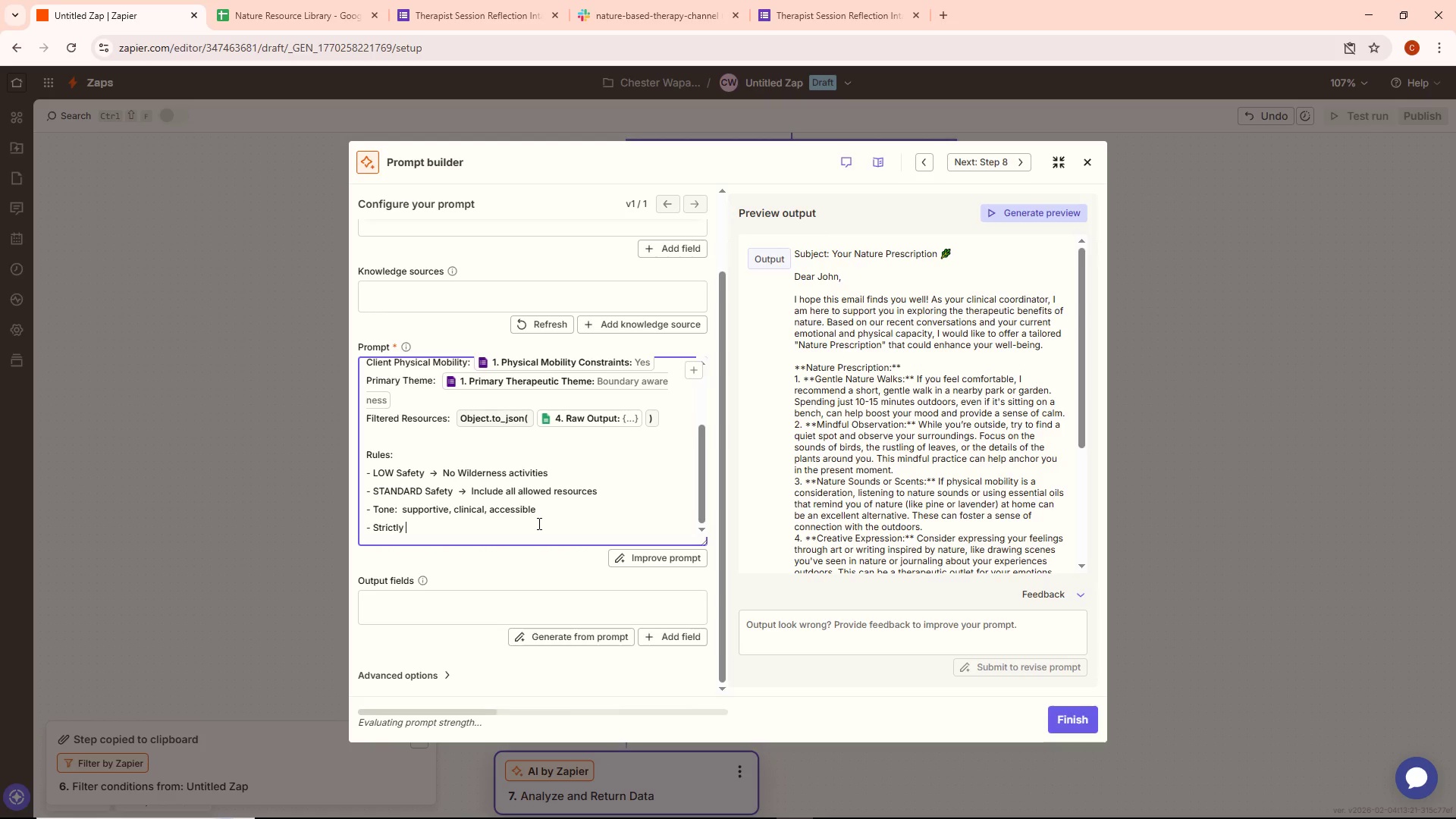 
type(not in)
 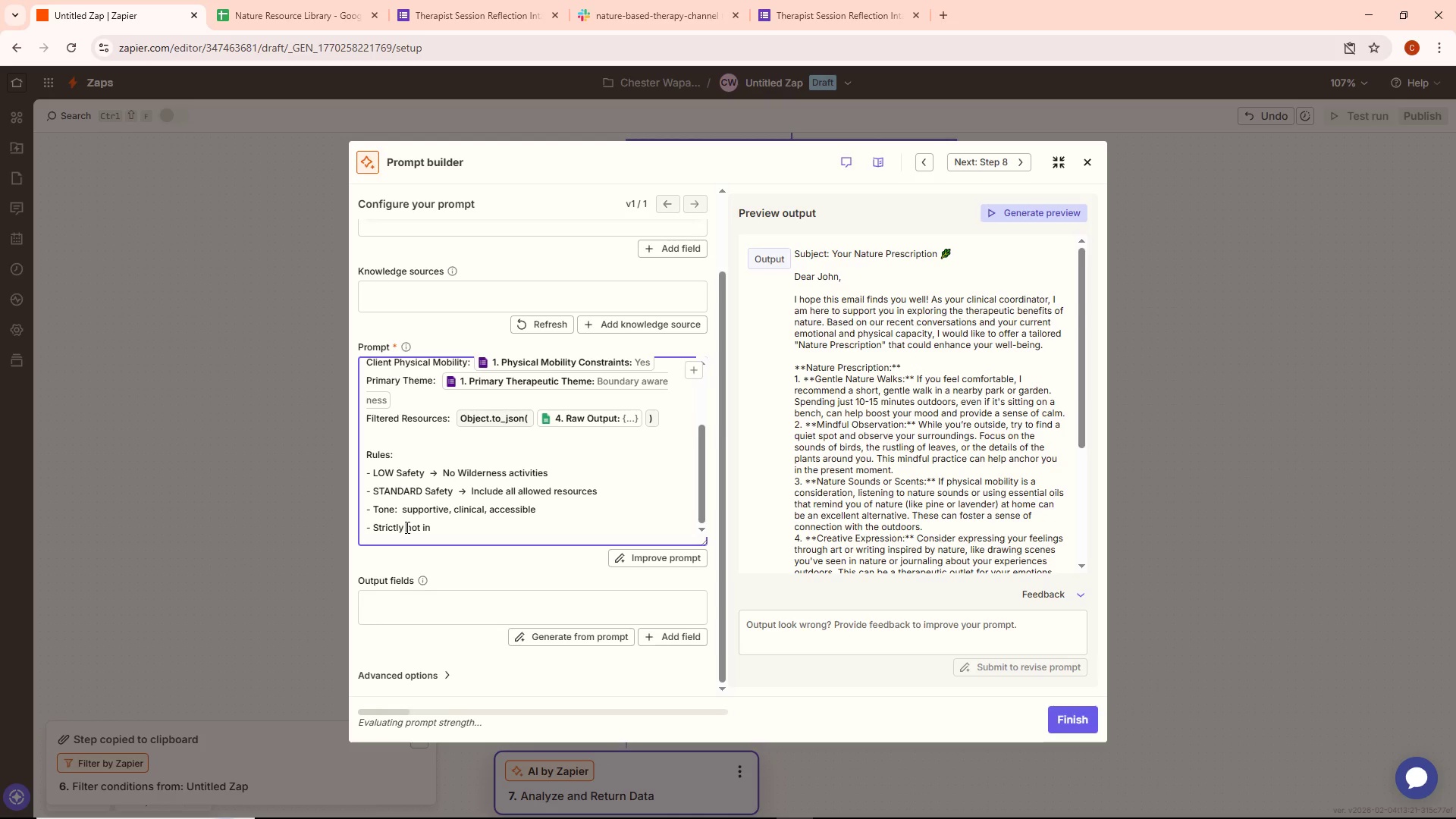 
type(dot)
key(Backspace)
type( )
 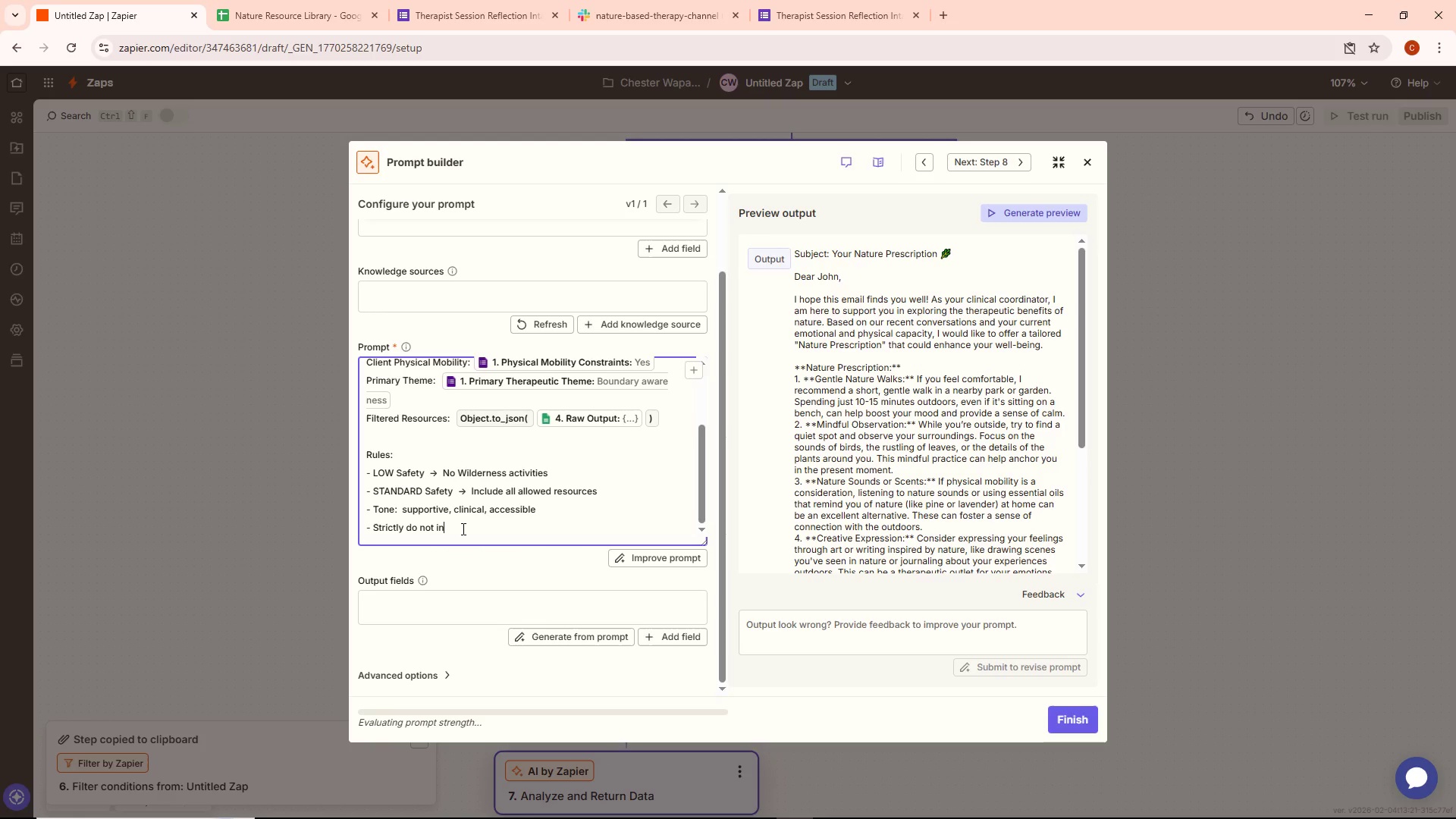 
type(clude)
 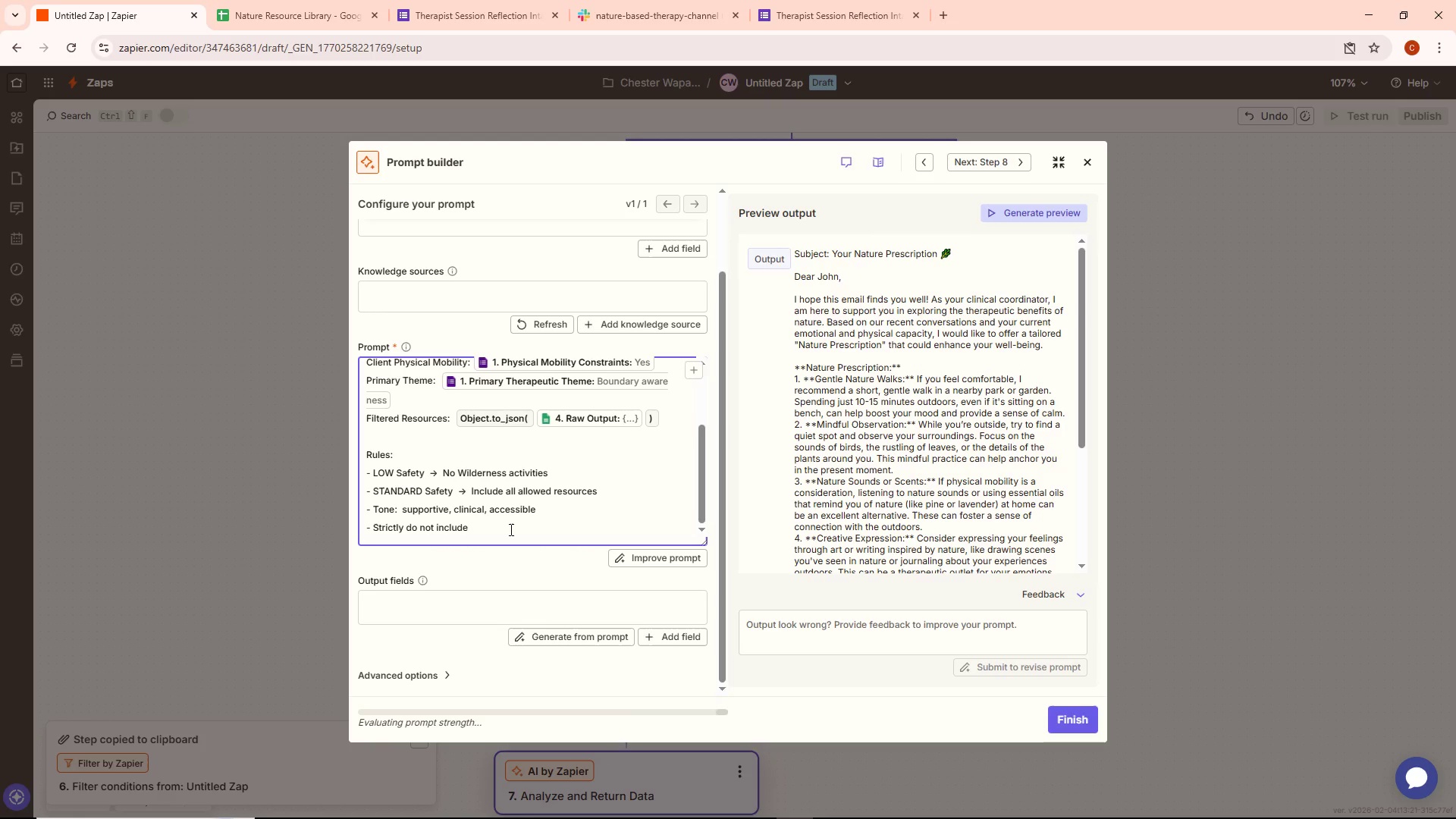 
type( symbols )
 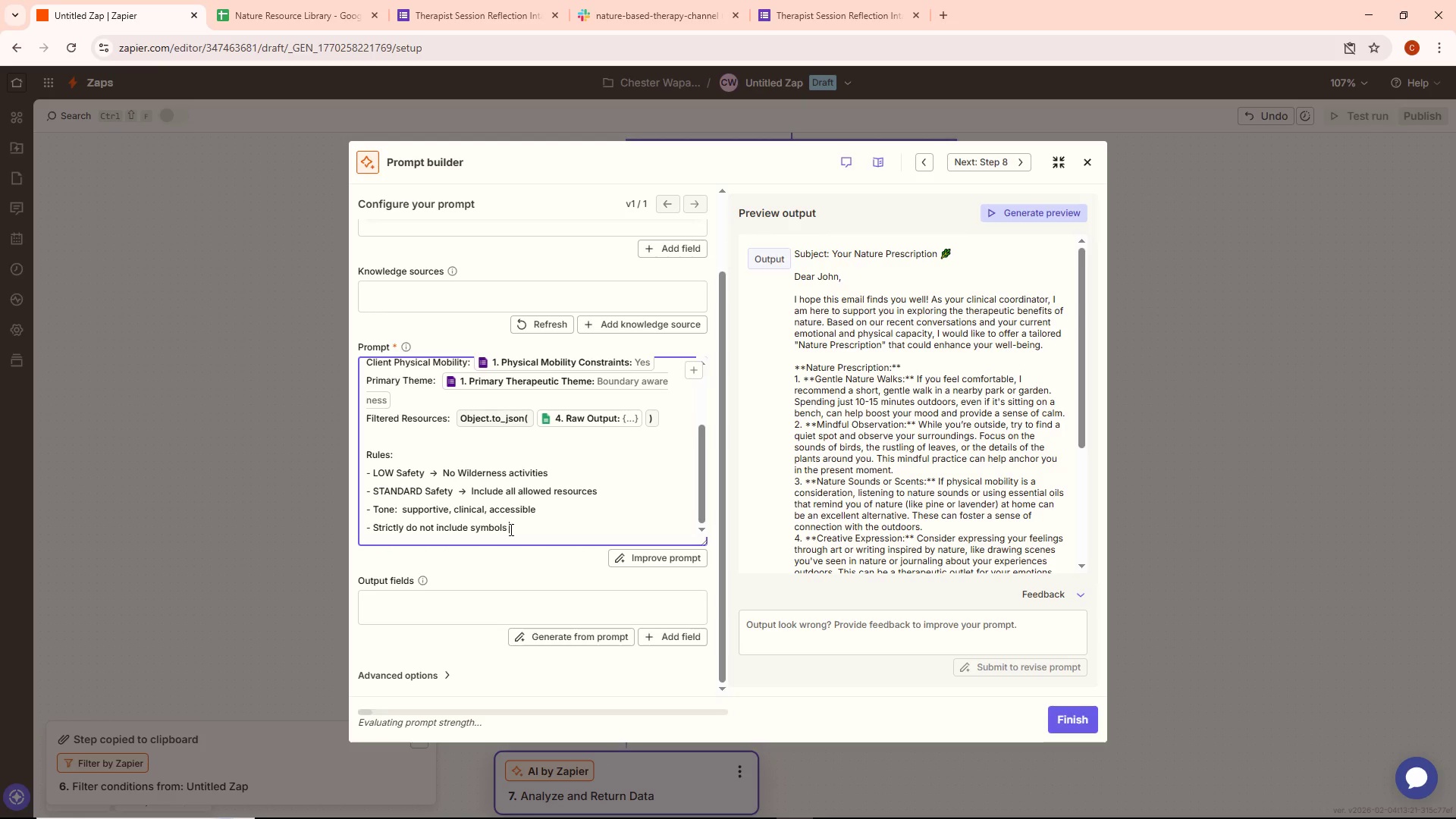 
wait(8.55)
 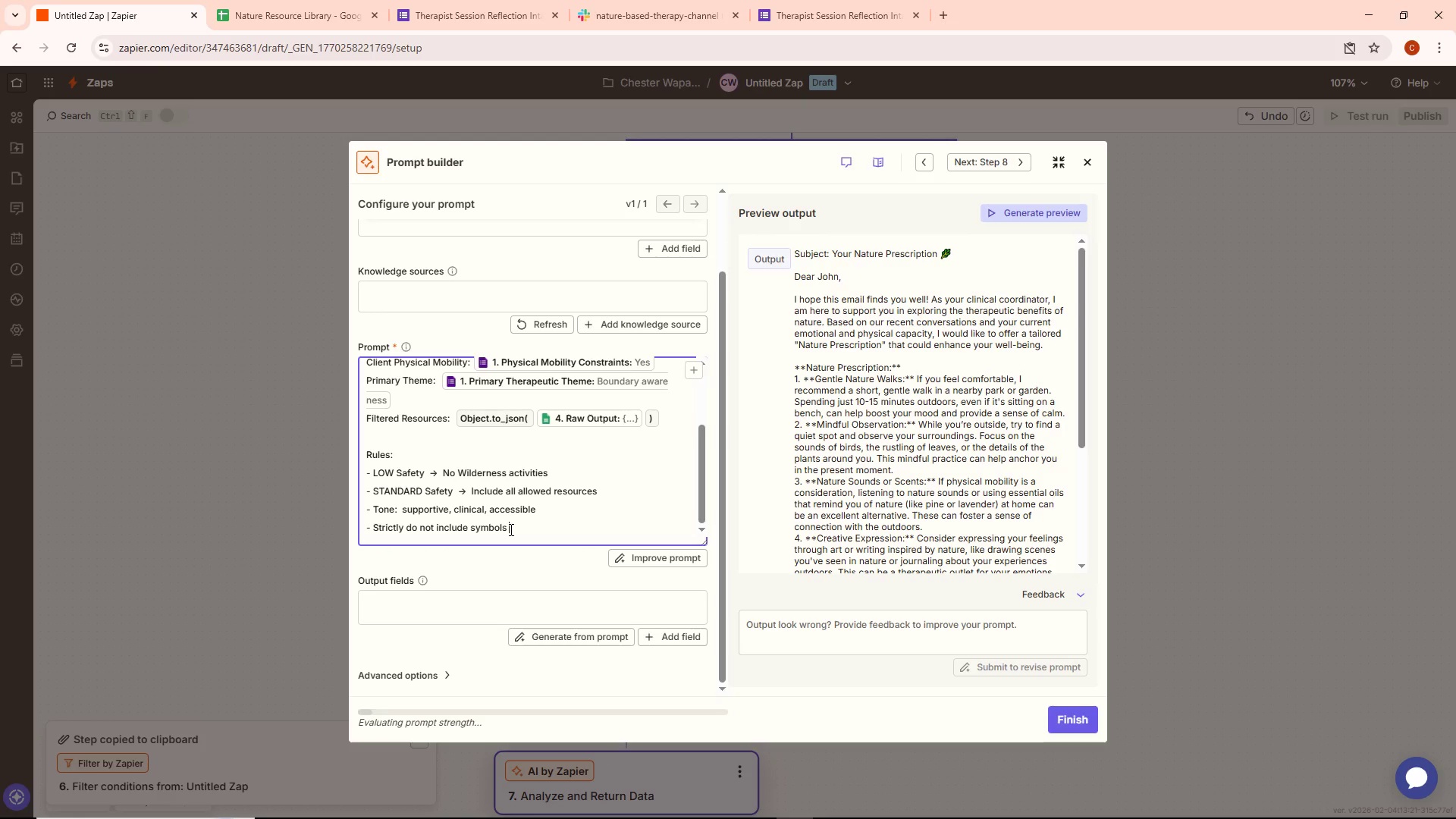 
type(in the output)
 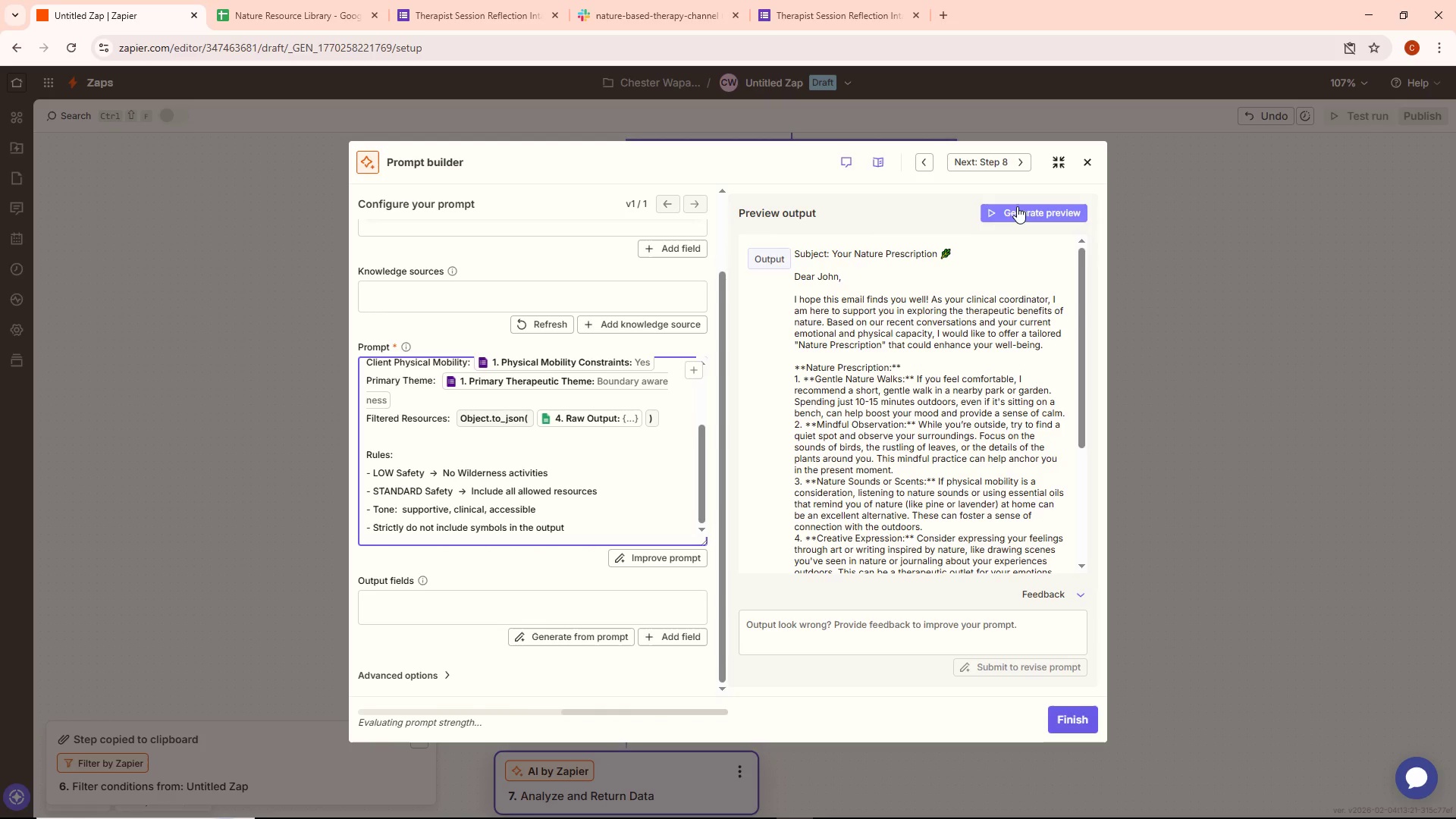 
wait(6.7)
 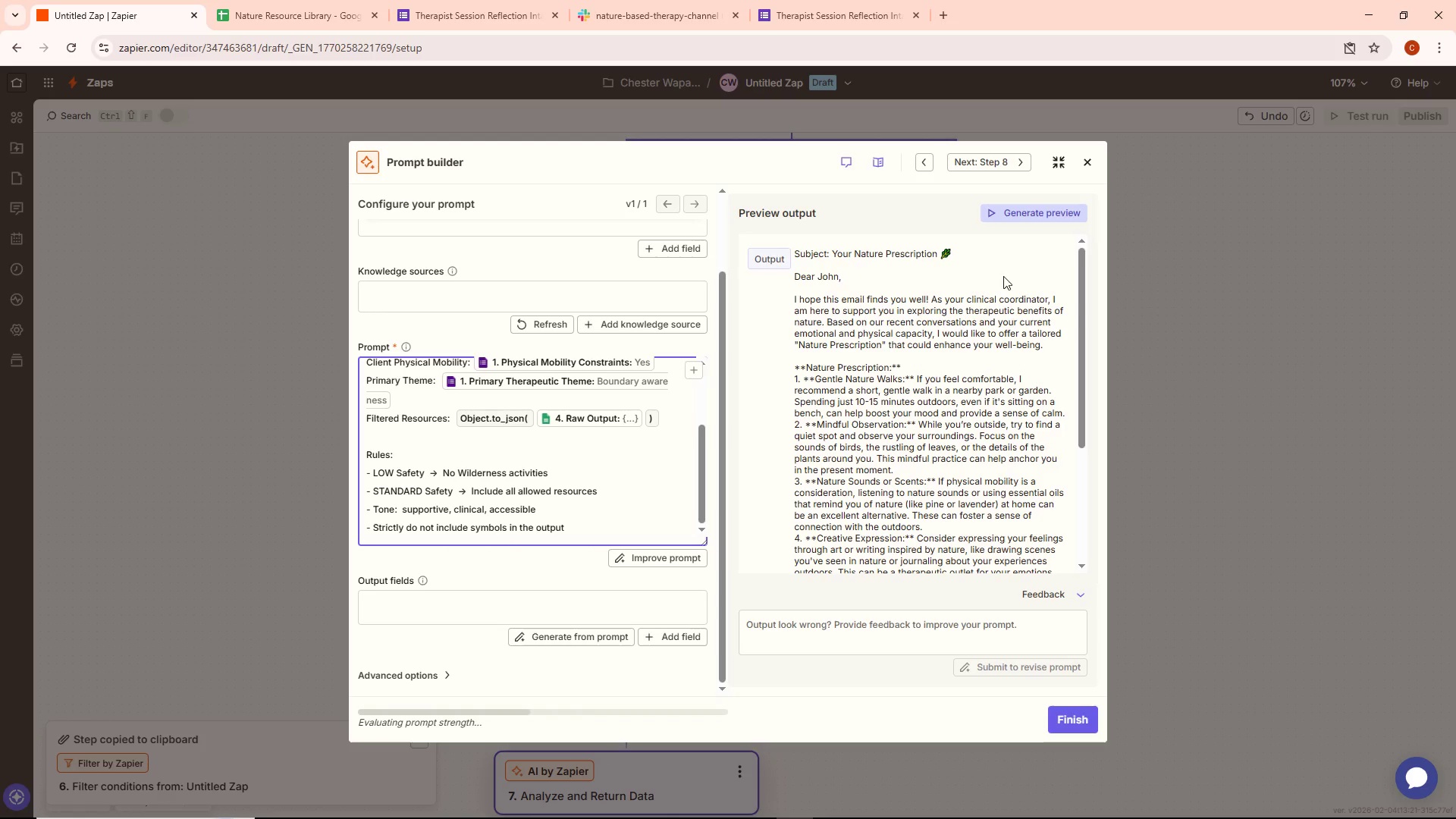 
left_click([472, 529])
 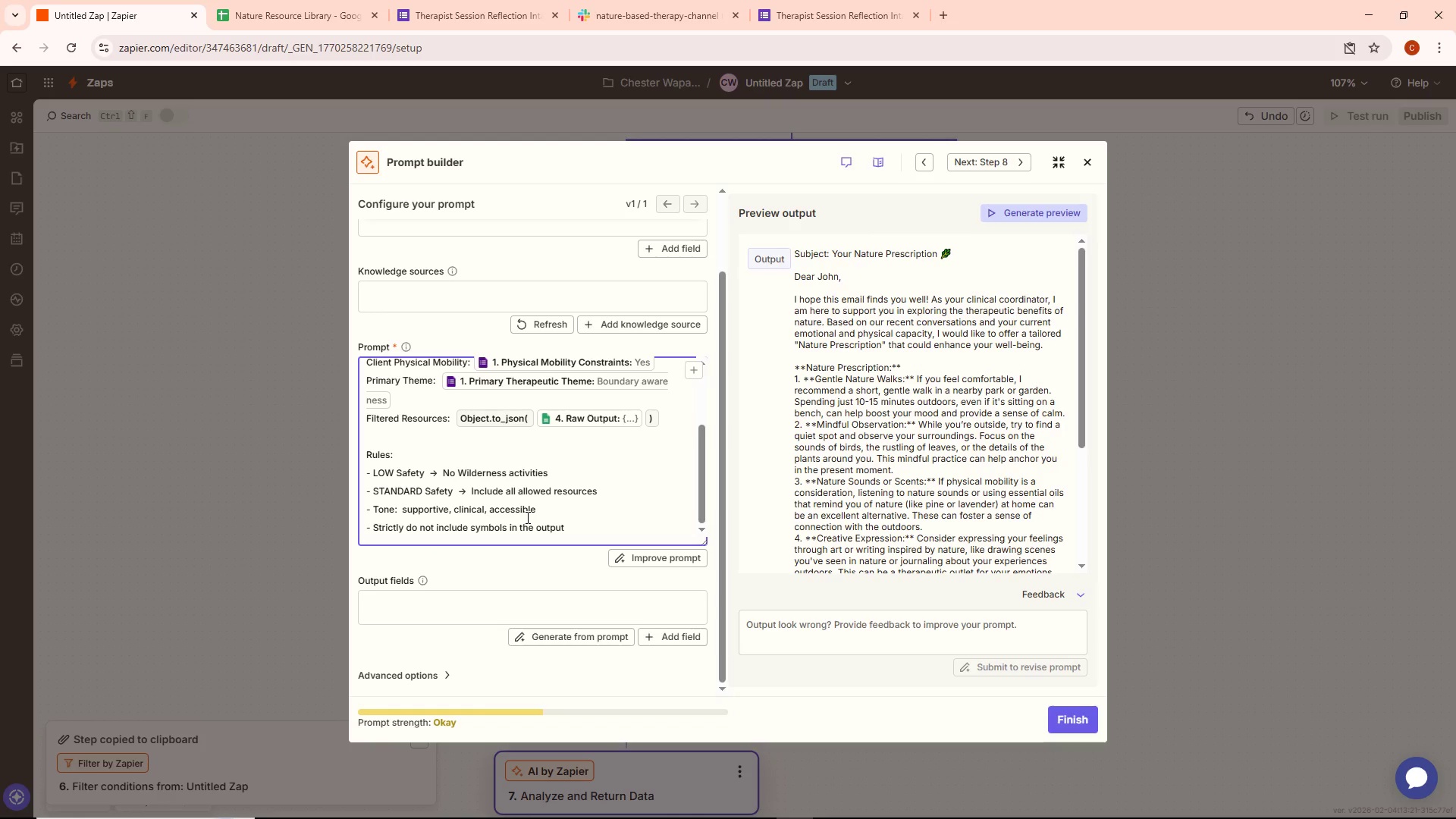 
wait(5.09)
 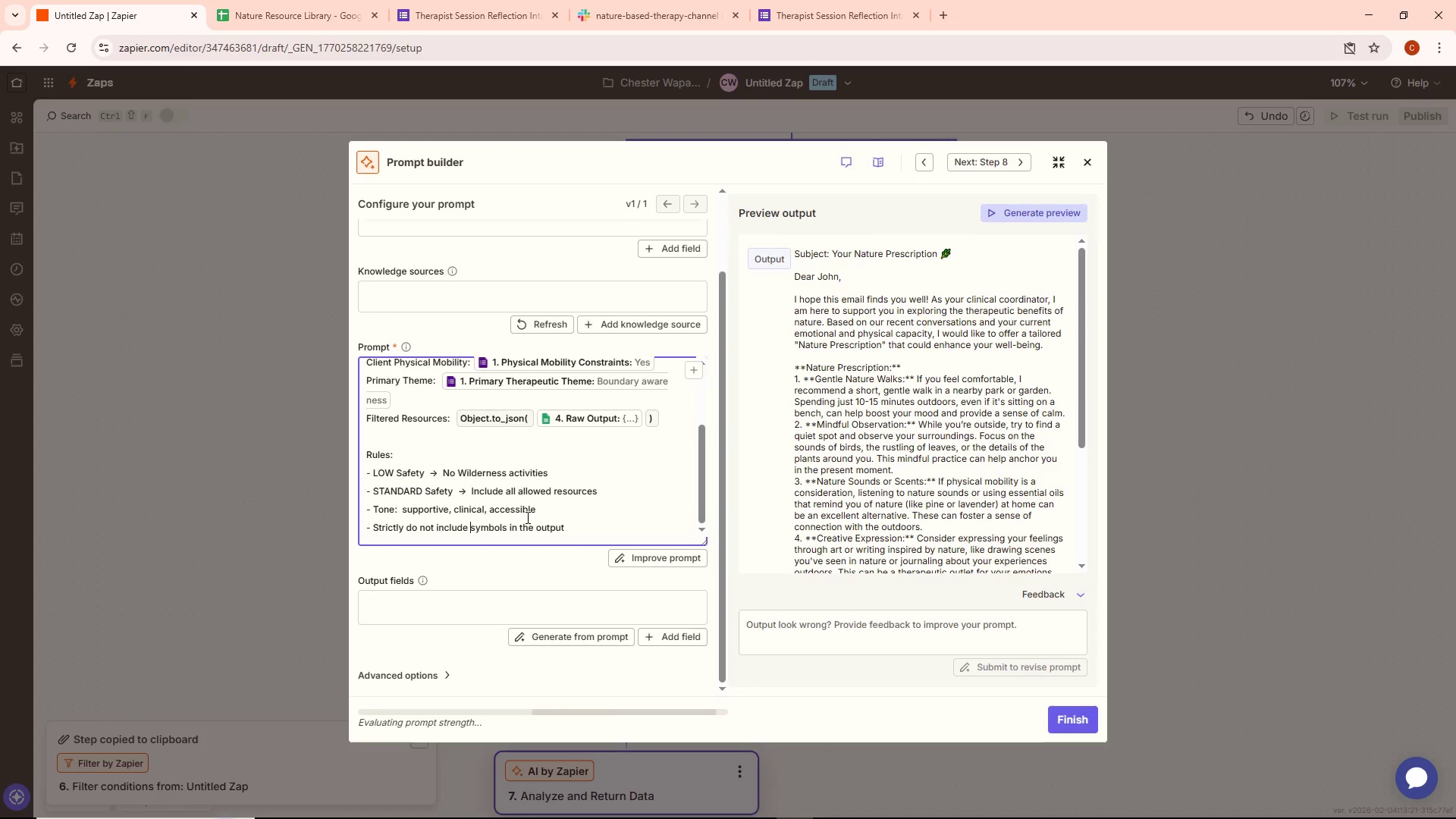 
type(any )
 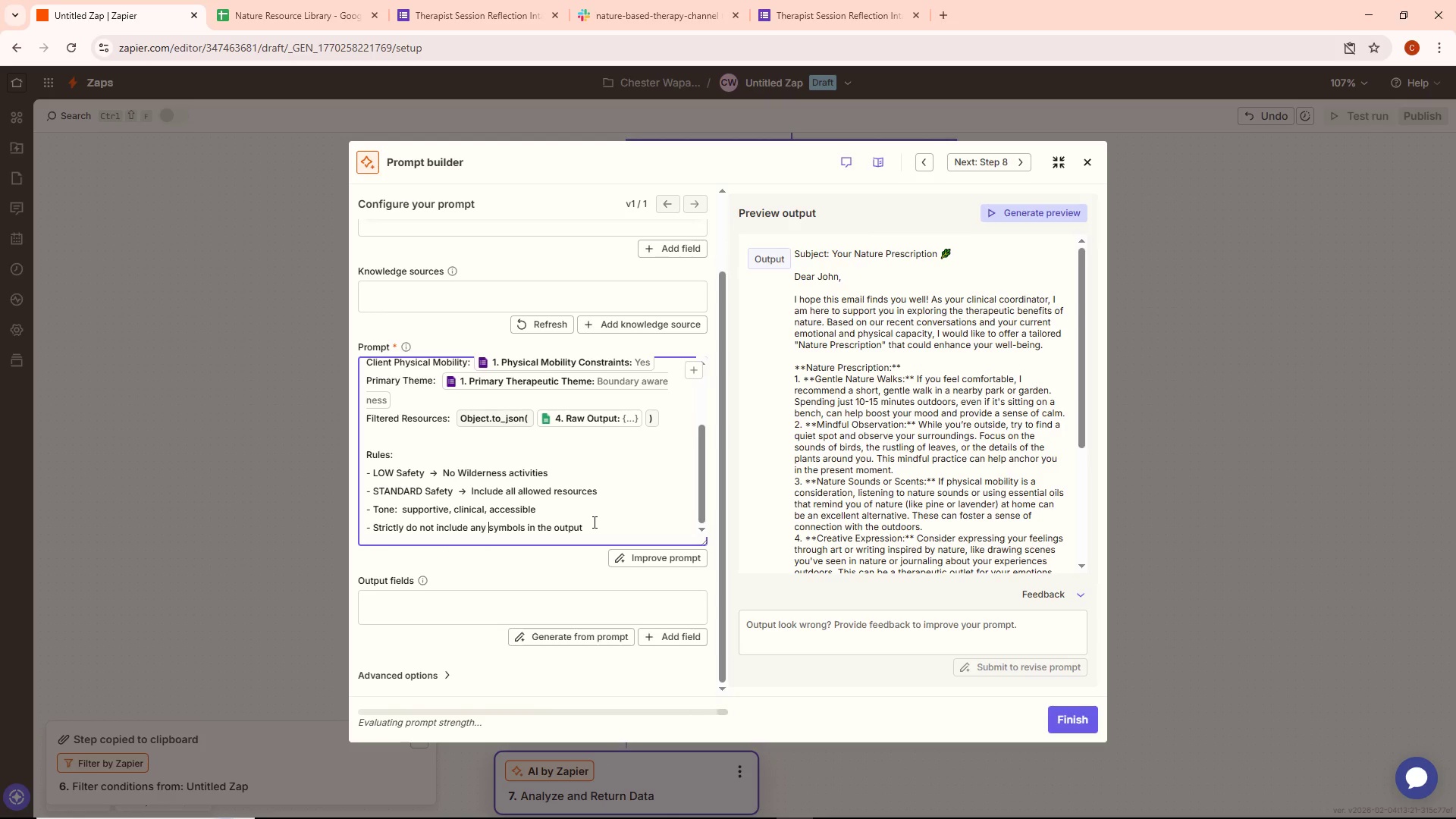 
key(Backspace)
 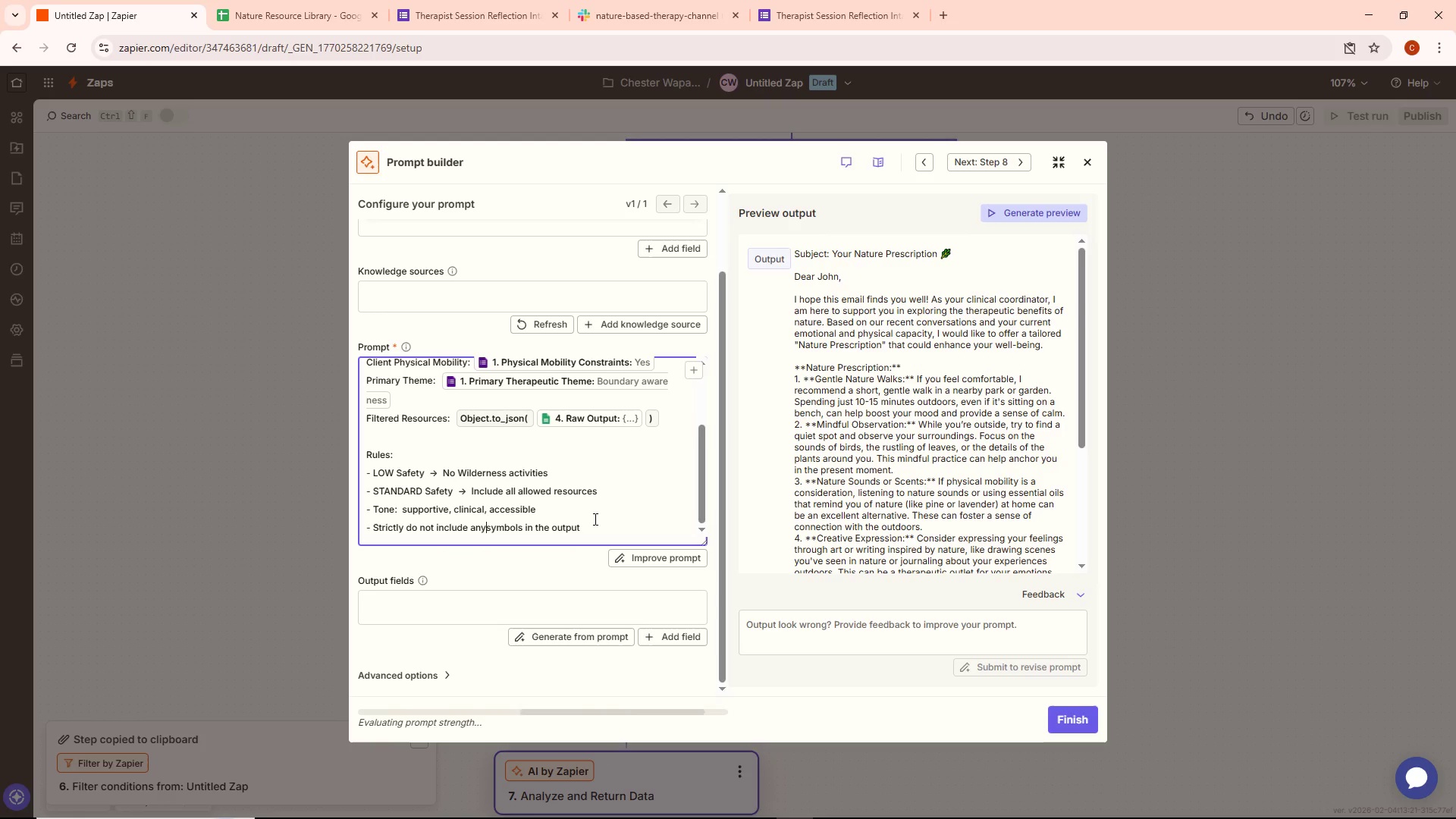 
key(Backspace)
 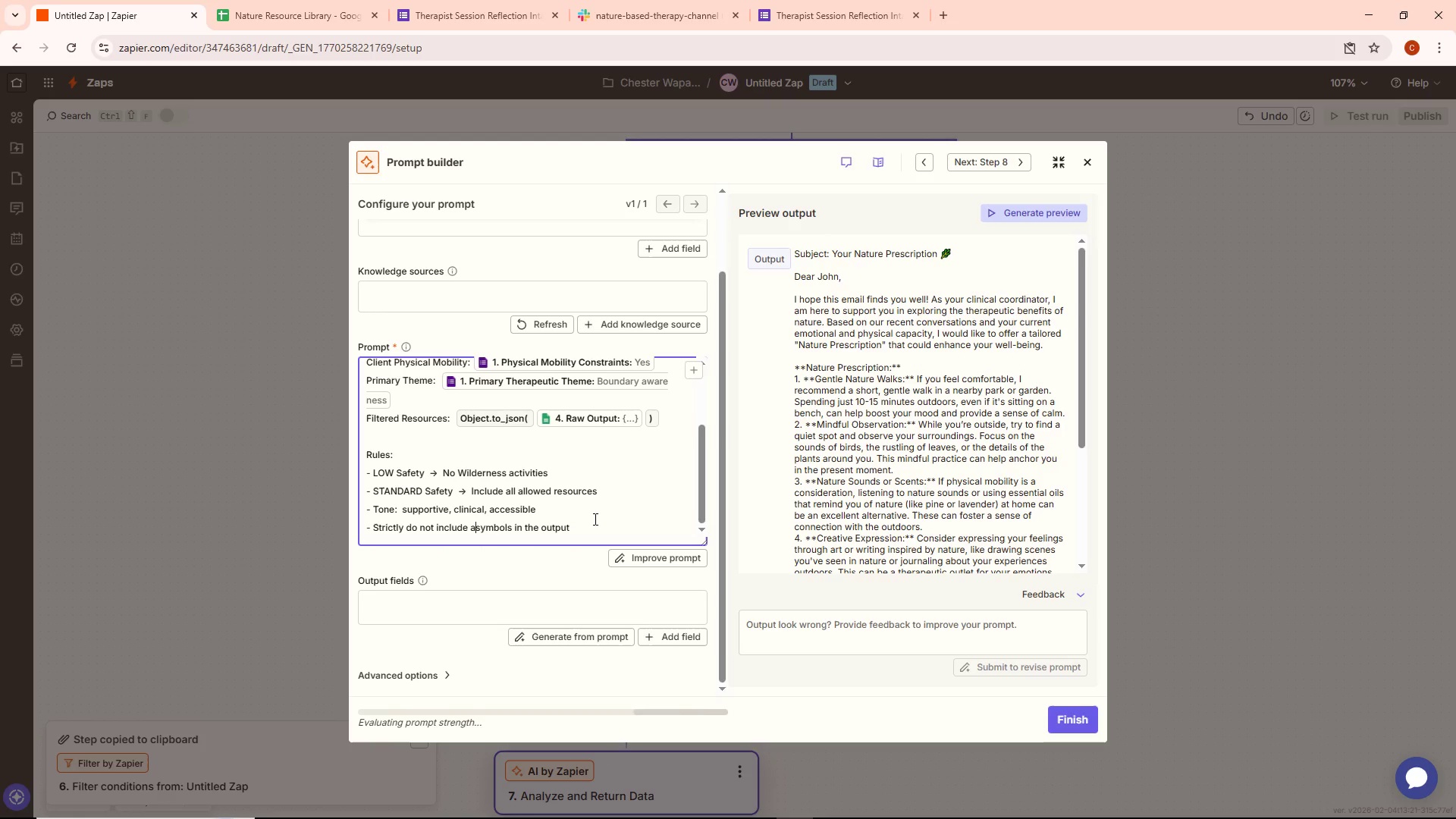 
key(Backspace)
 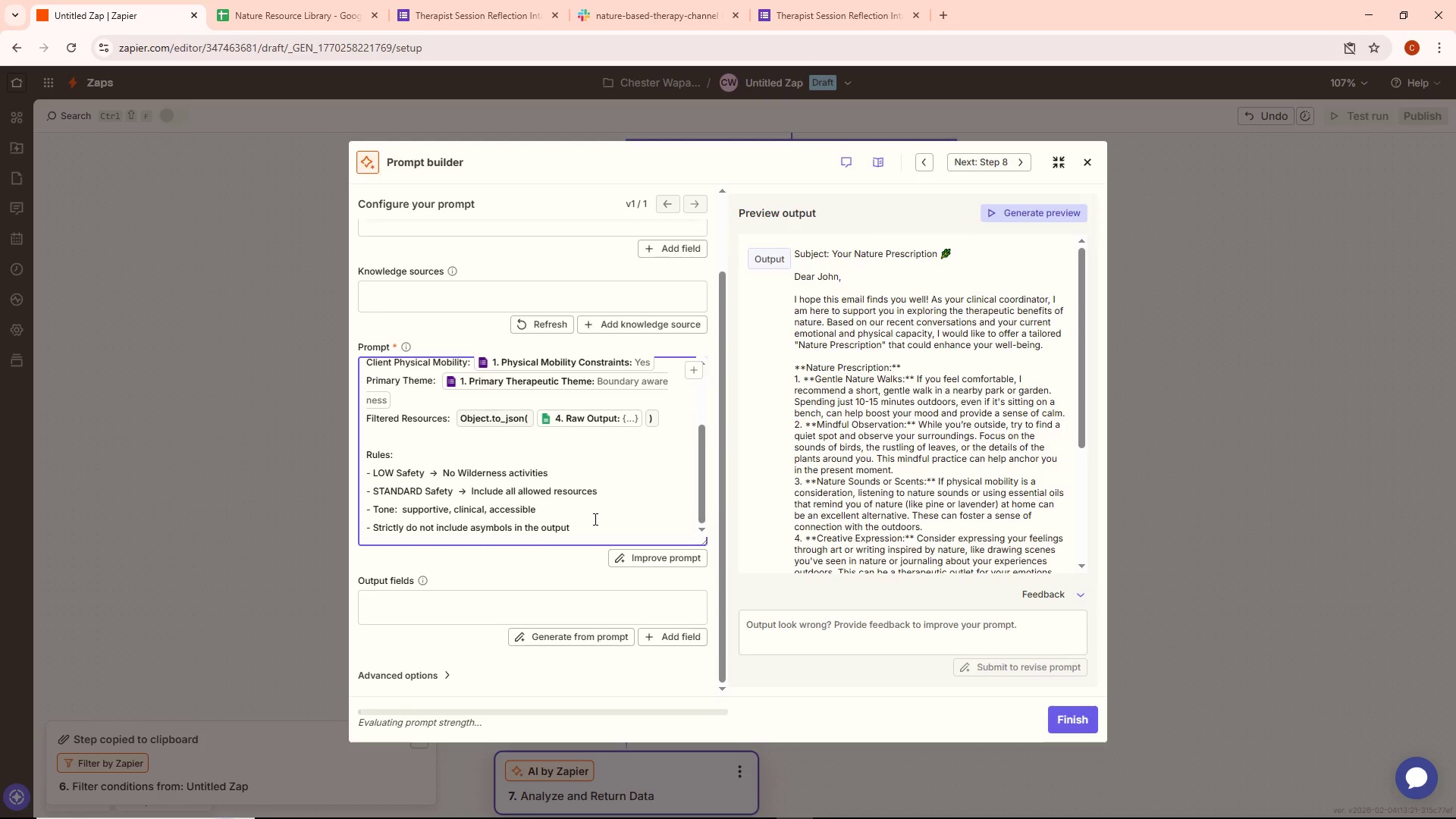 
key(Backspace)
 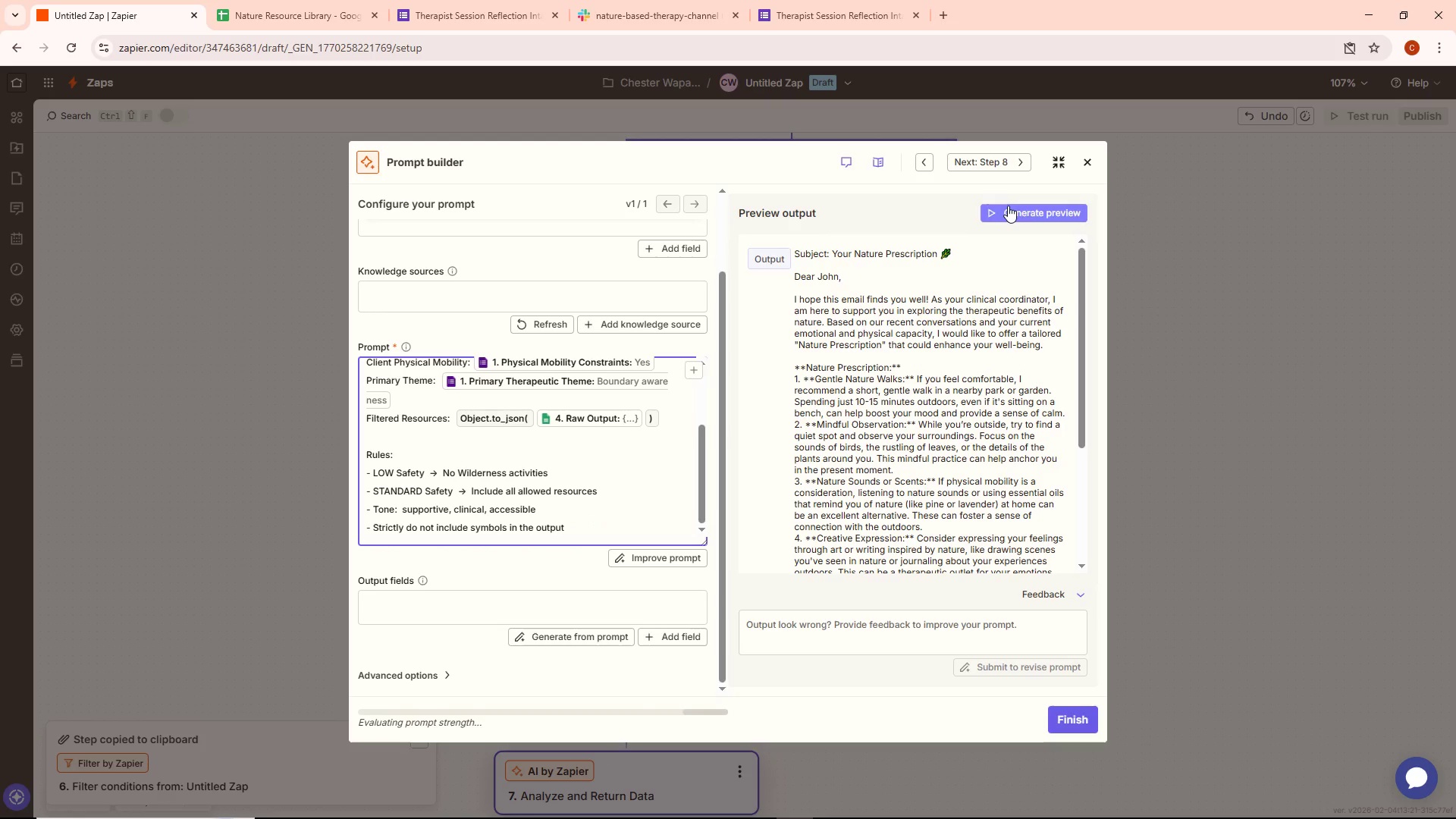 
left_click([1008, 207])
 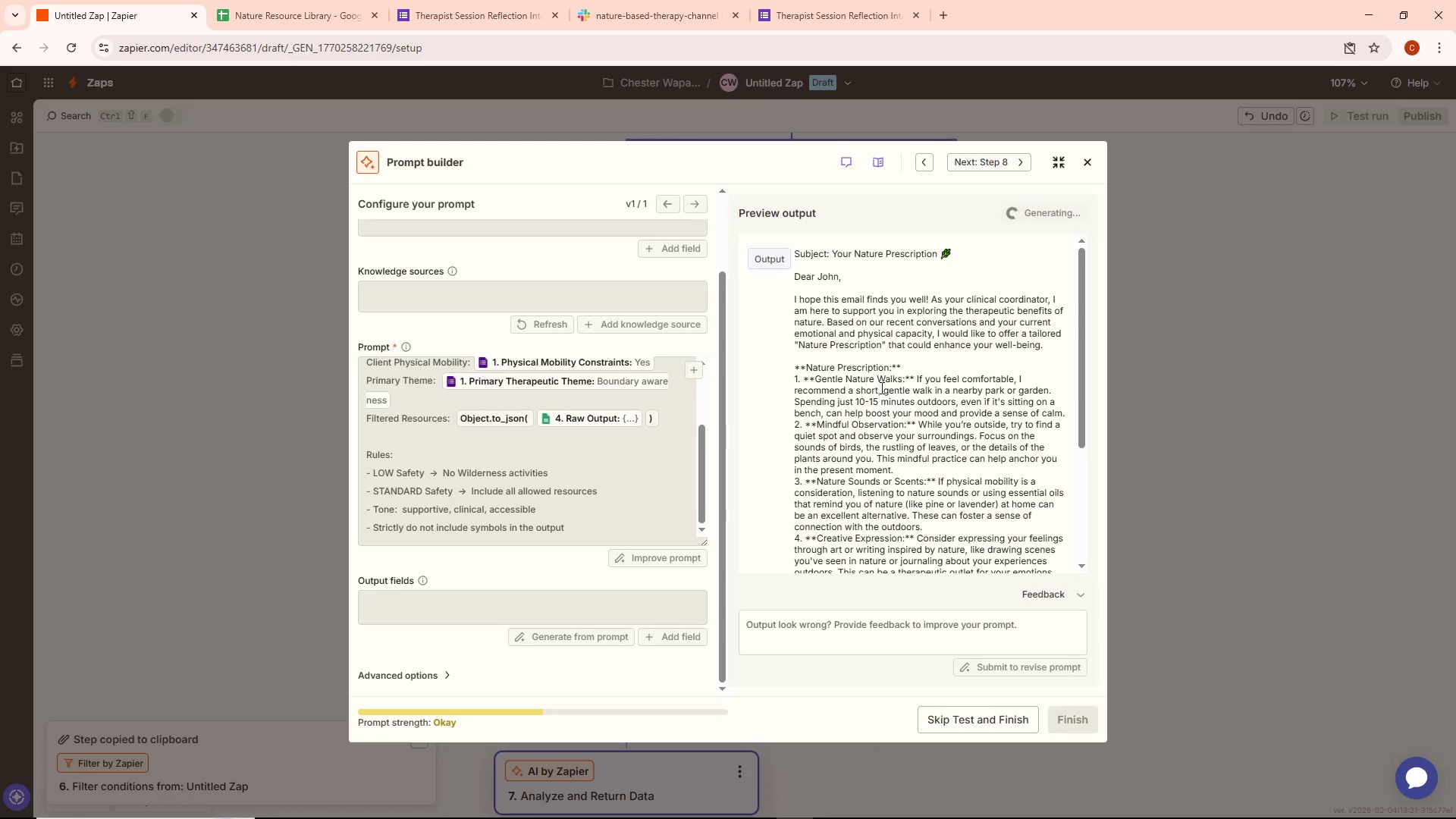 
wait(23.16)
 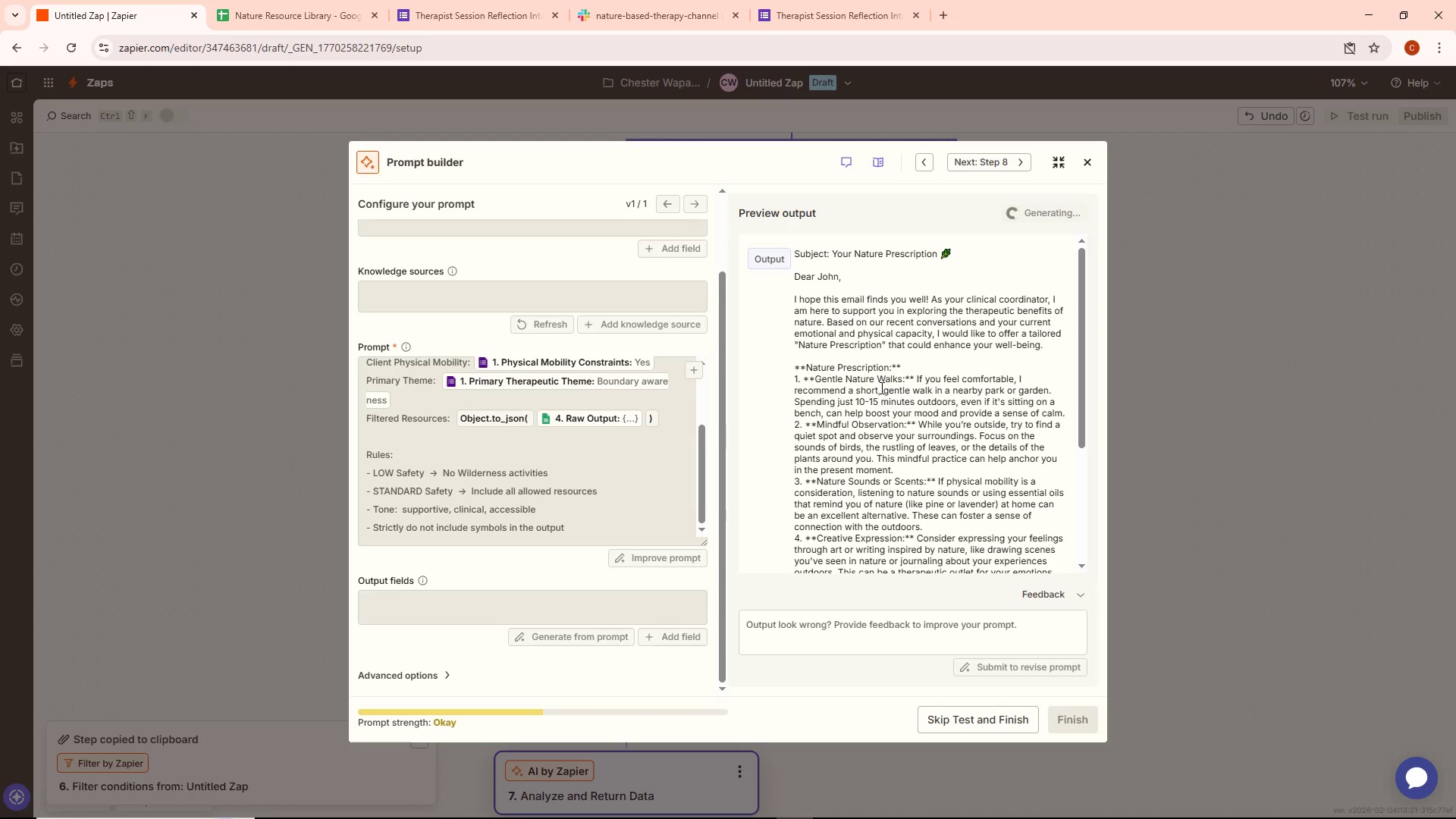 
scroll: coordinate [908, 441], scroll_direction: down, amount: 6.0
 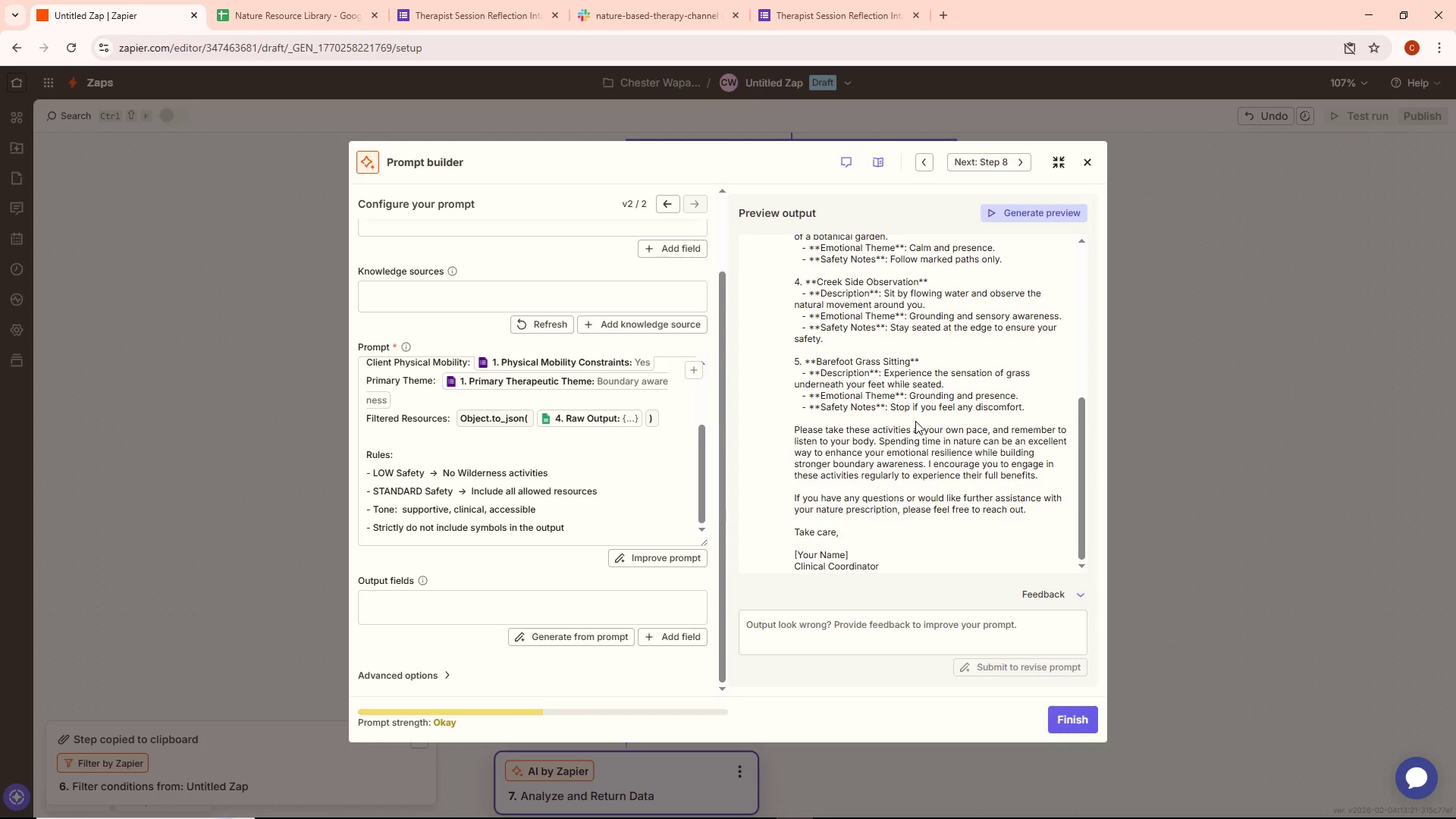 
scroll: coordinate [916, 418], scroll_direction: up, amount: 4.0
 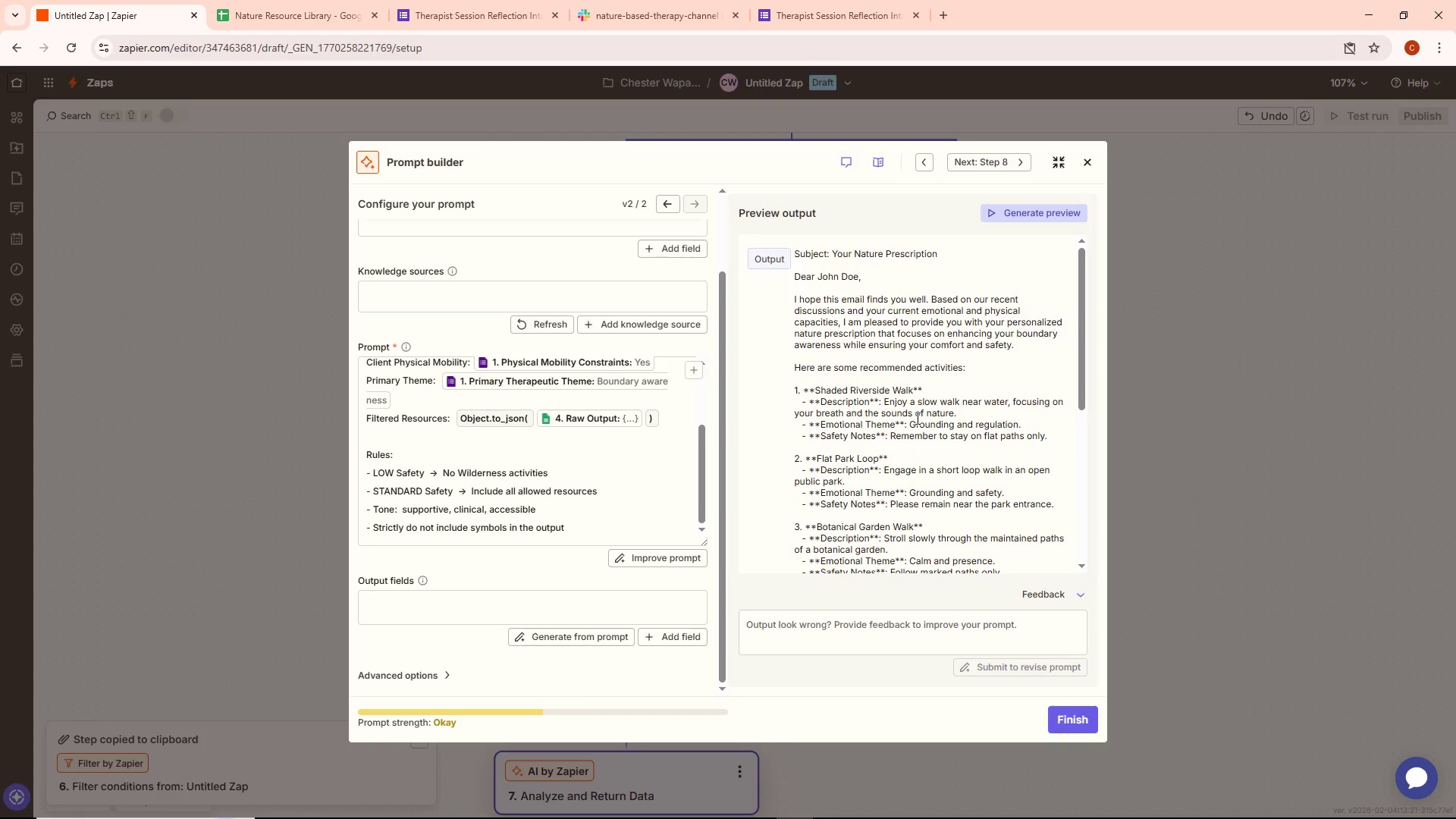 
scroll: coordinate [843, 447], scroll_direction: down, amount: 9.0
 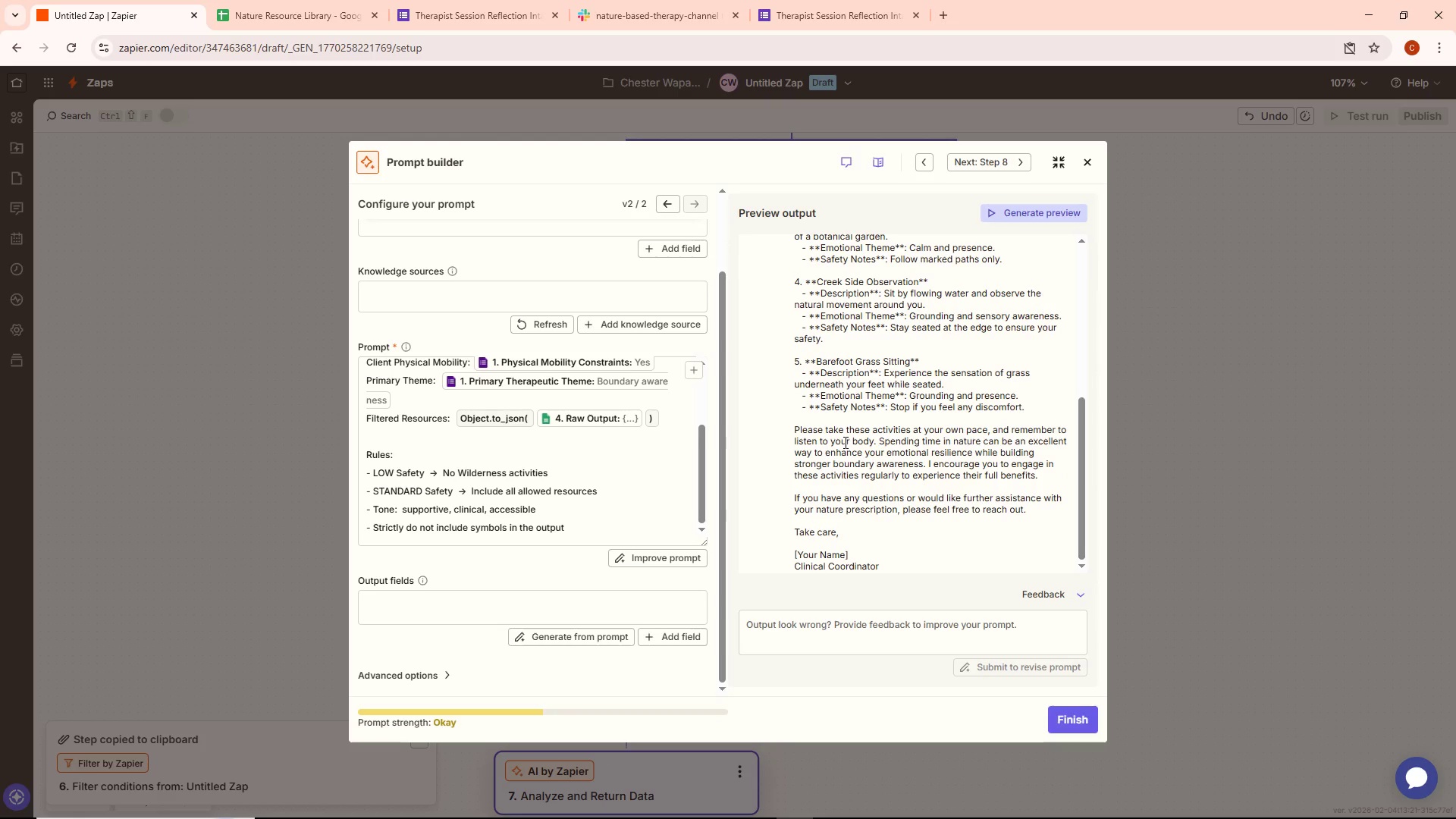 
scroll: coordinate [844, 438], scroll_direction: up, amount: 9.0
 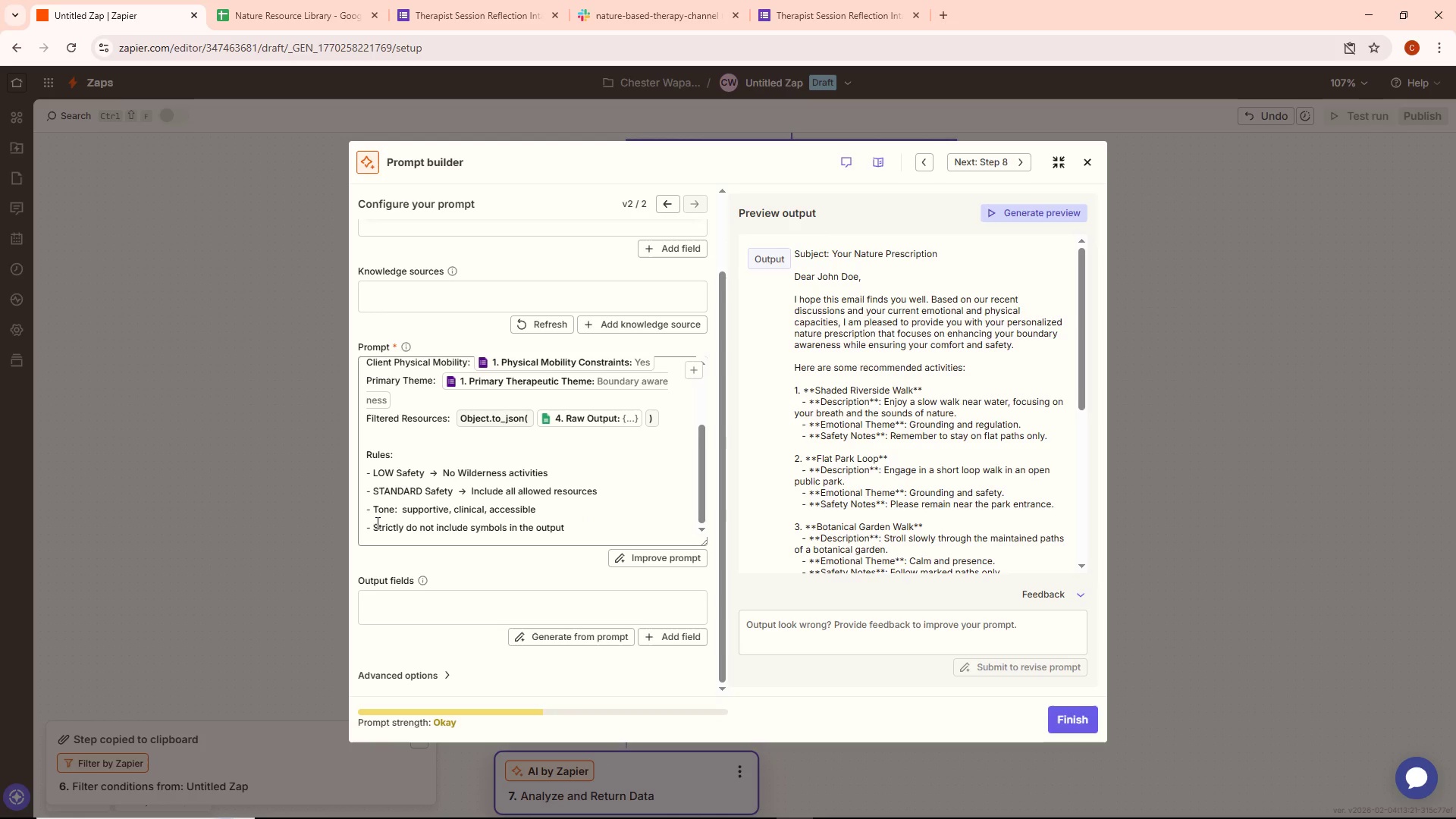 
left_click([372, 526])
 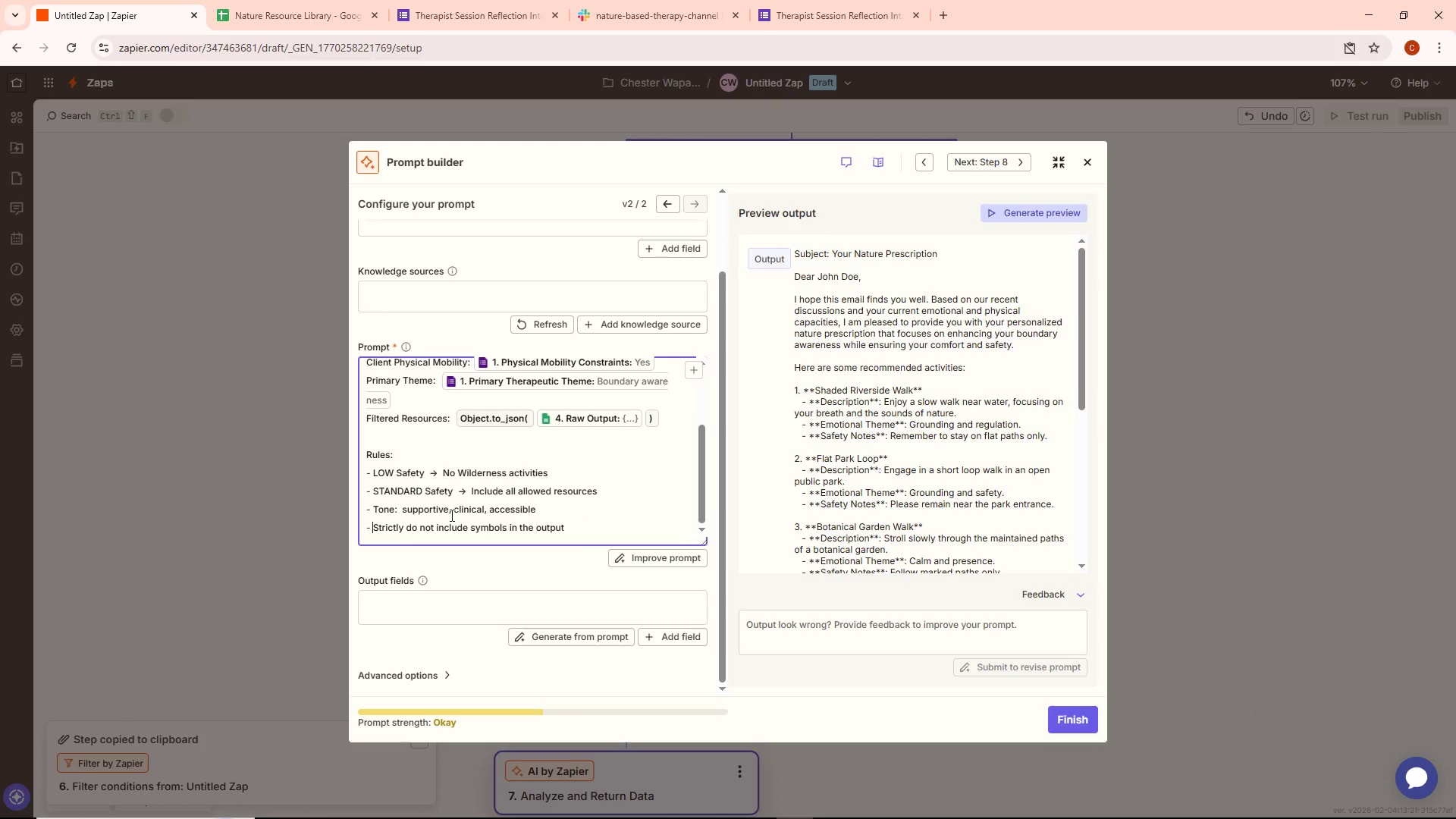 
key(Shift+ShiftLeft)
 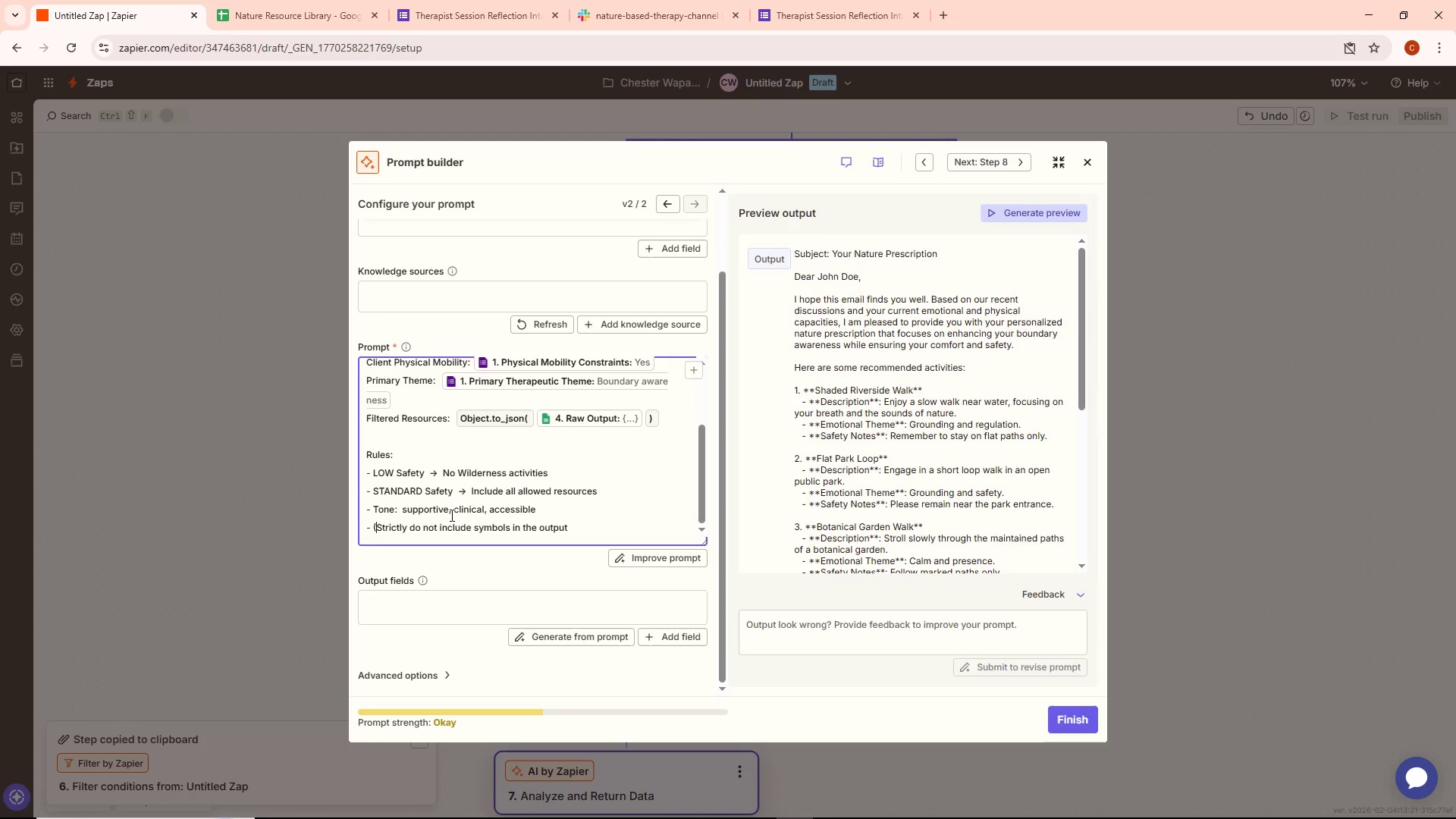 
key(Shift+9)
 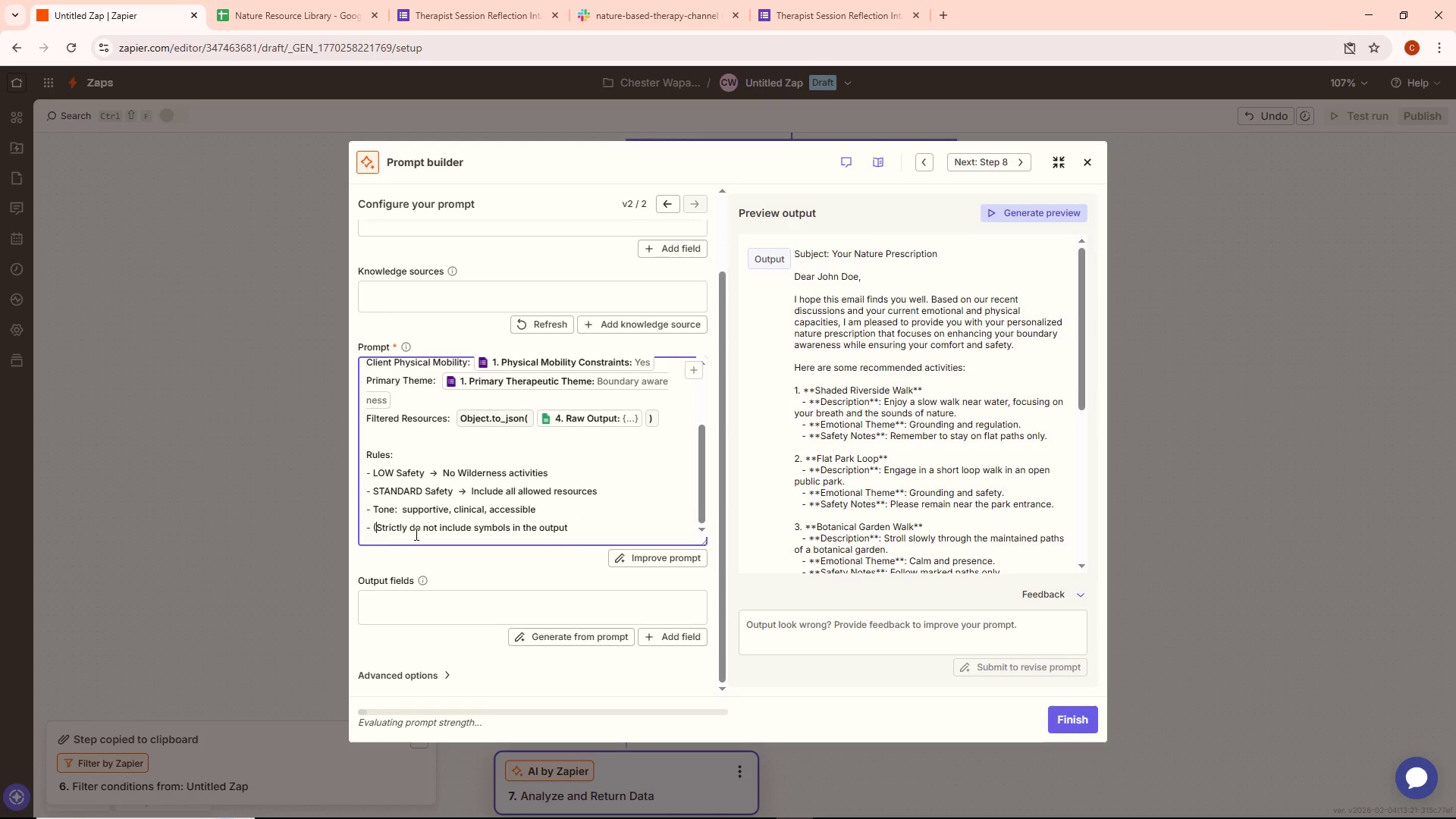 
left_click([405, 530])
 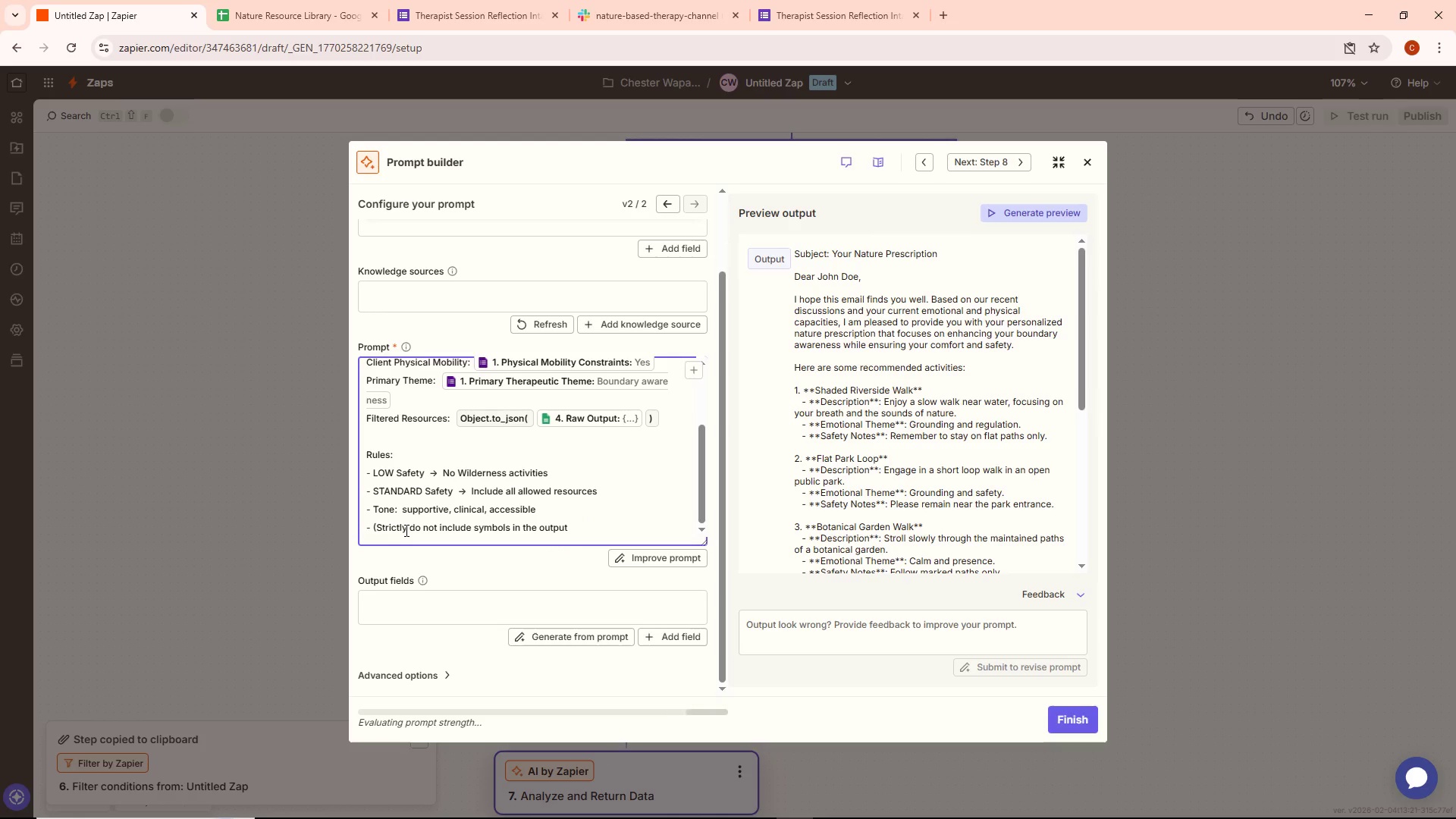 
key(Shift+ShiftLeft)
 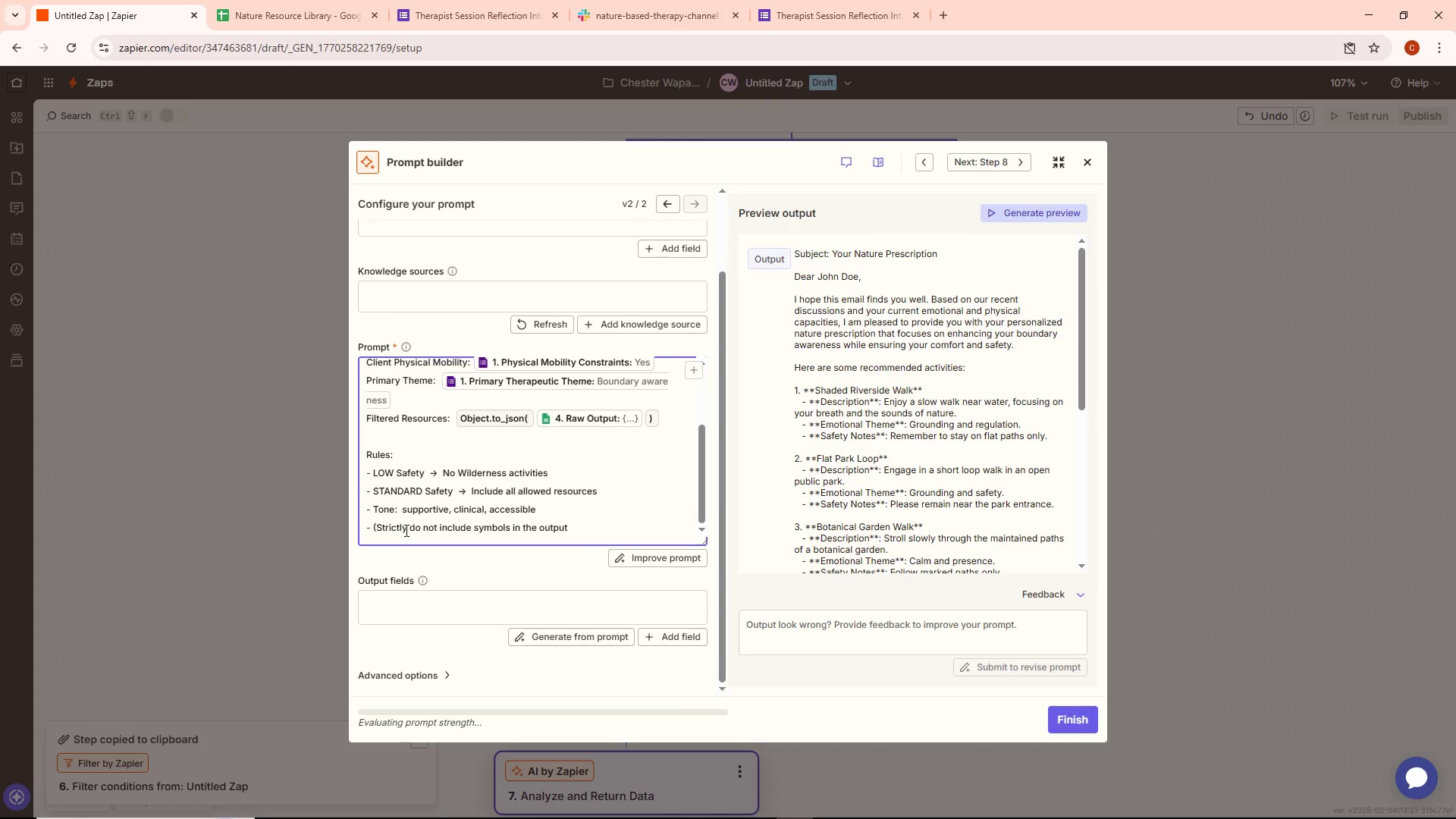 
key(Shift+0)
 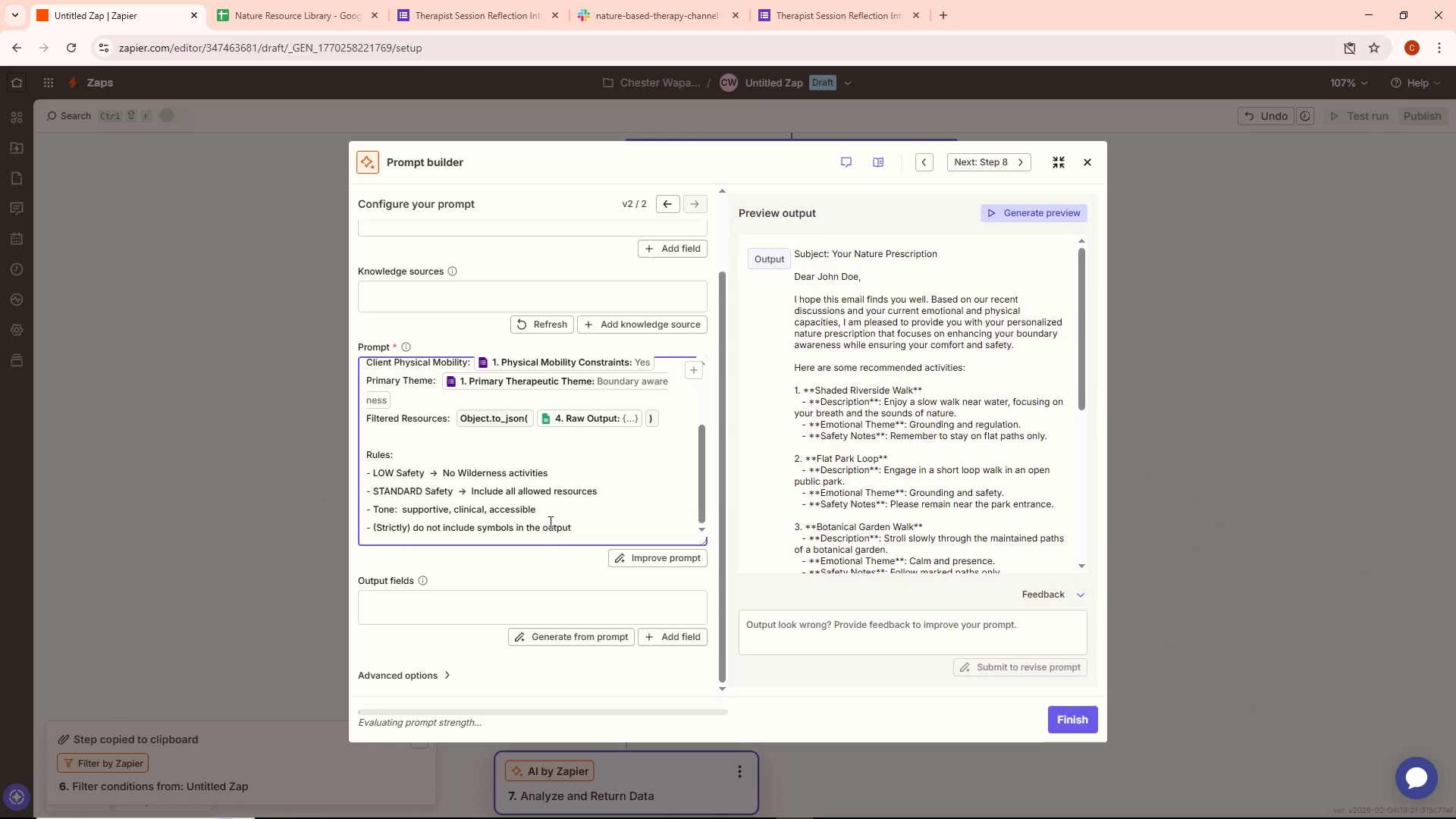 
left_click([591, 528])
 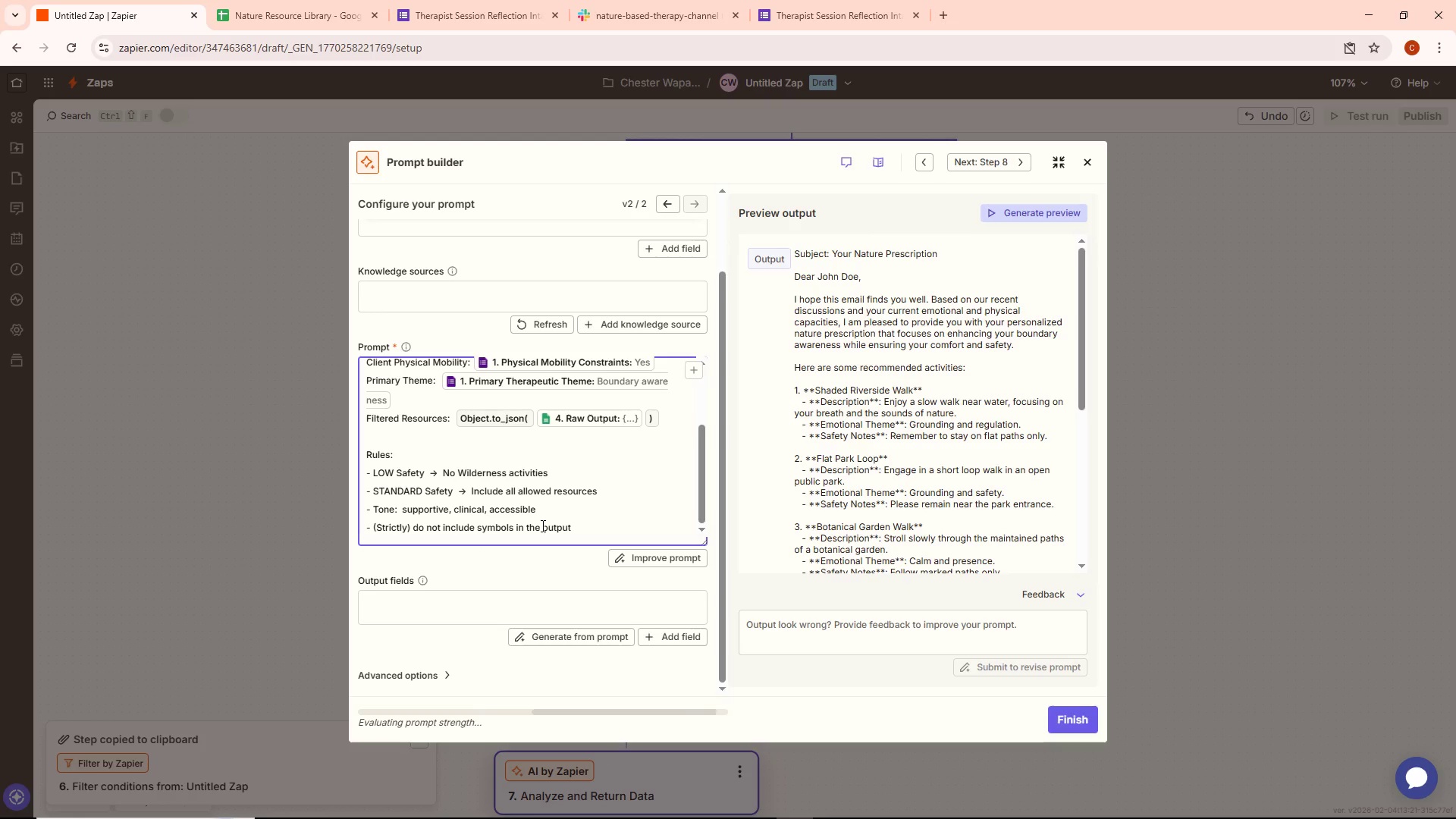 
type(message )
 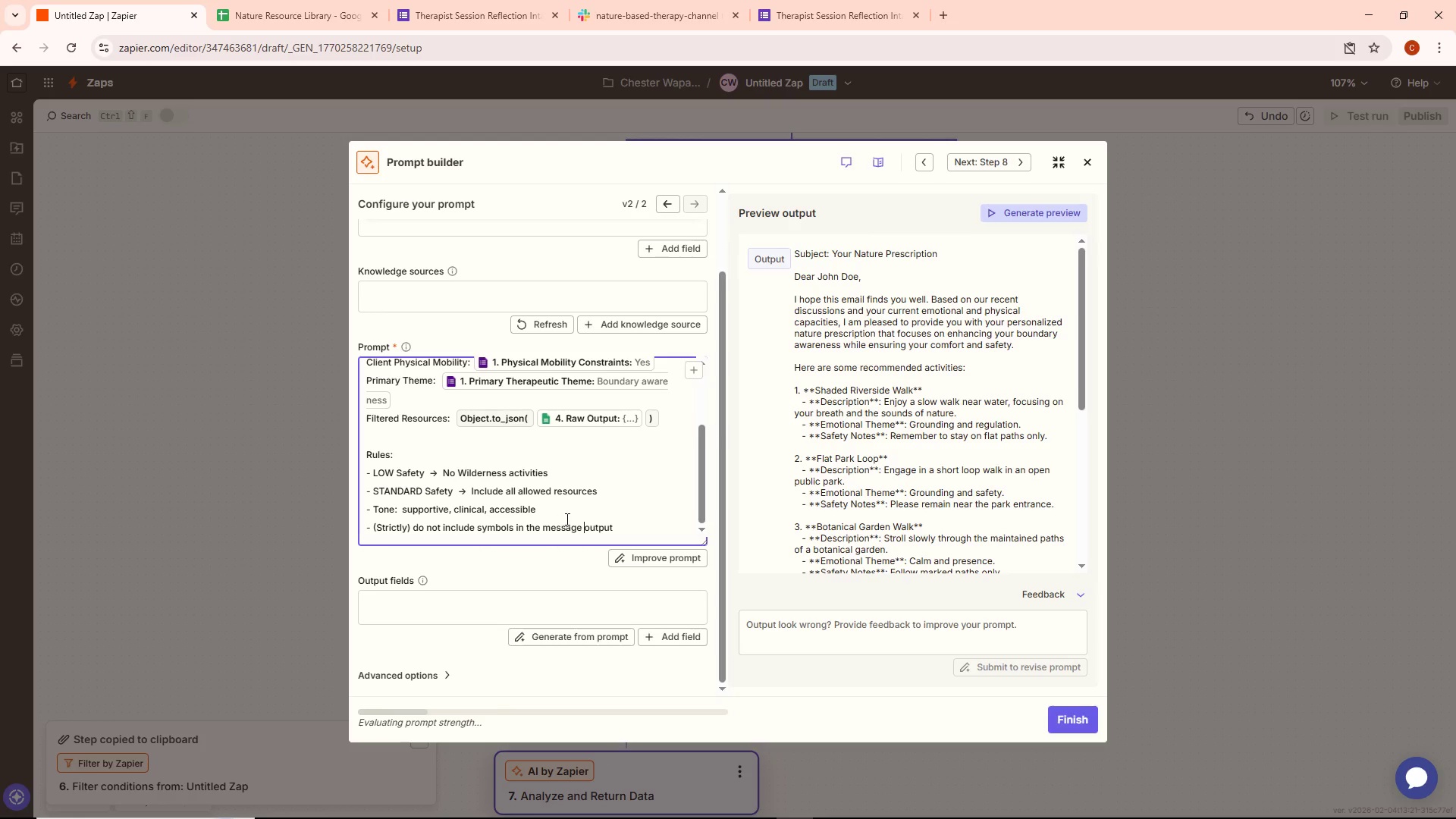 
left_click([635, 530])
 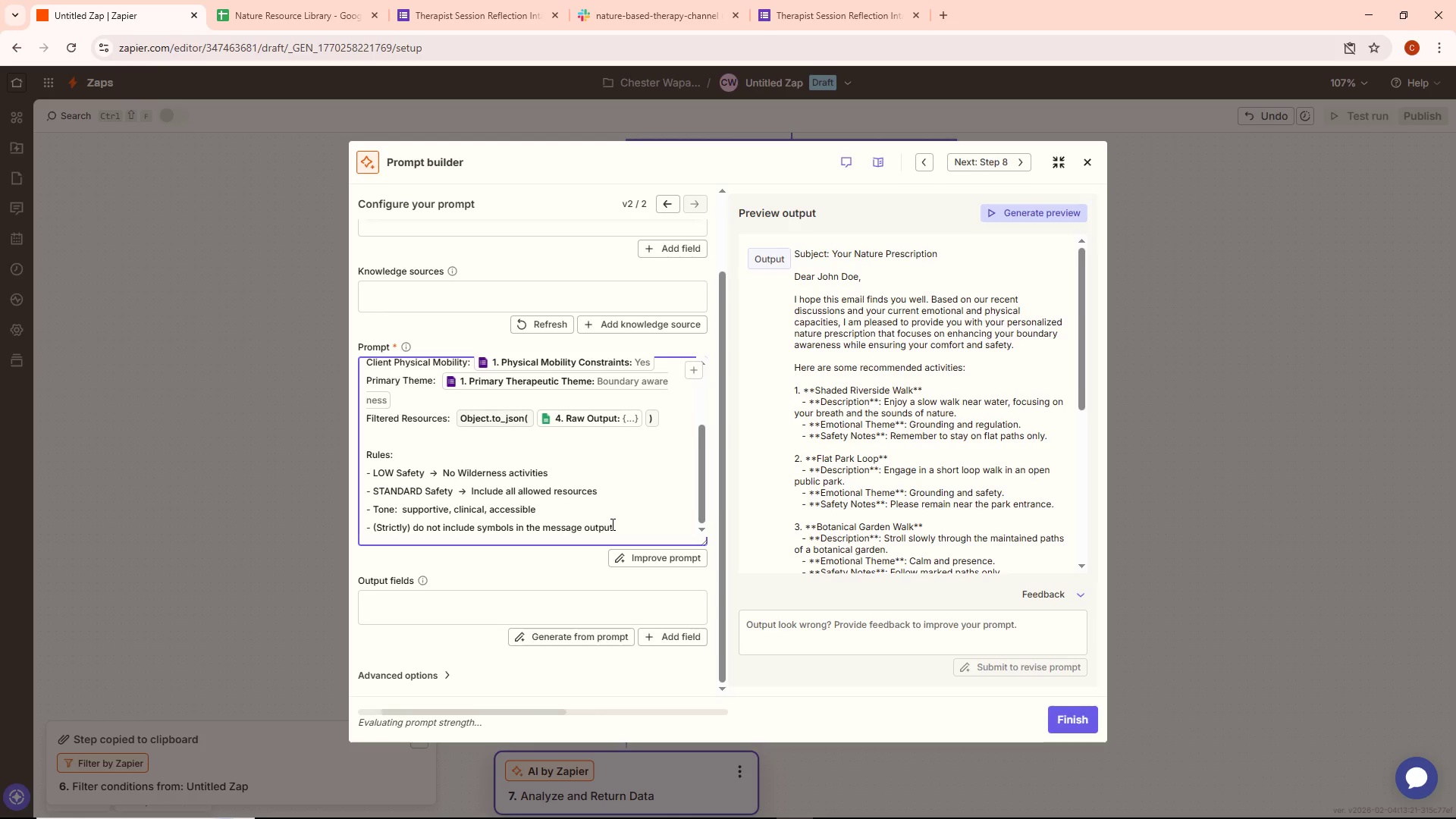 
wait(5.64)
 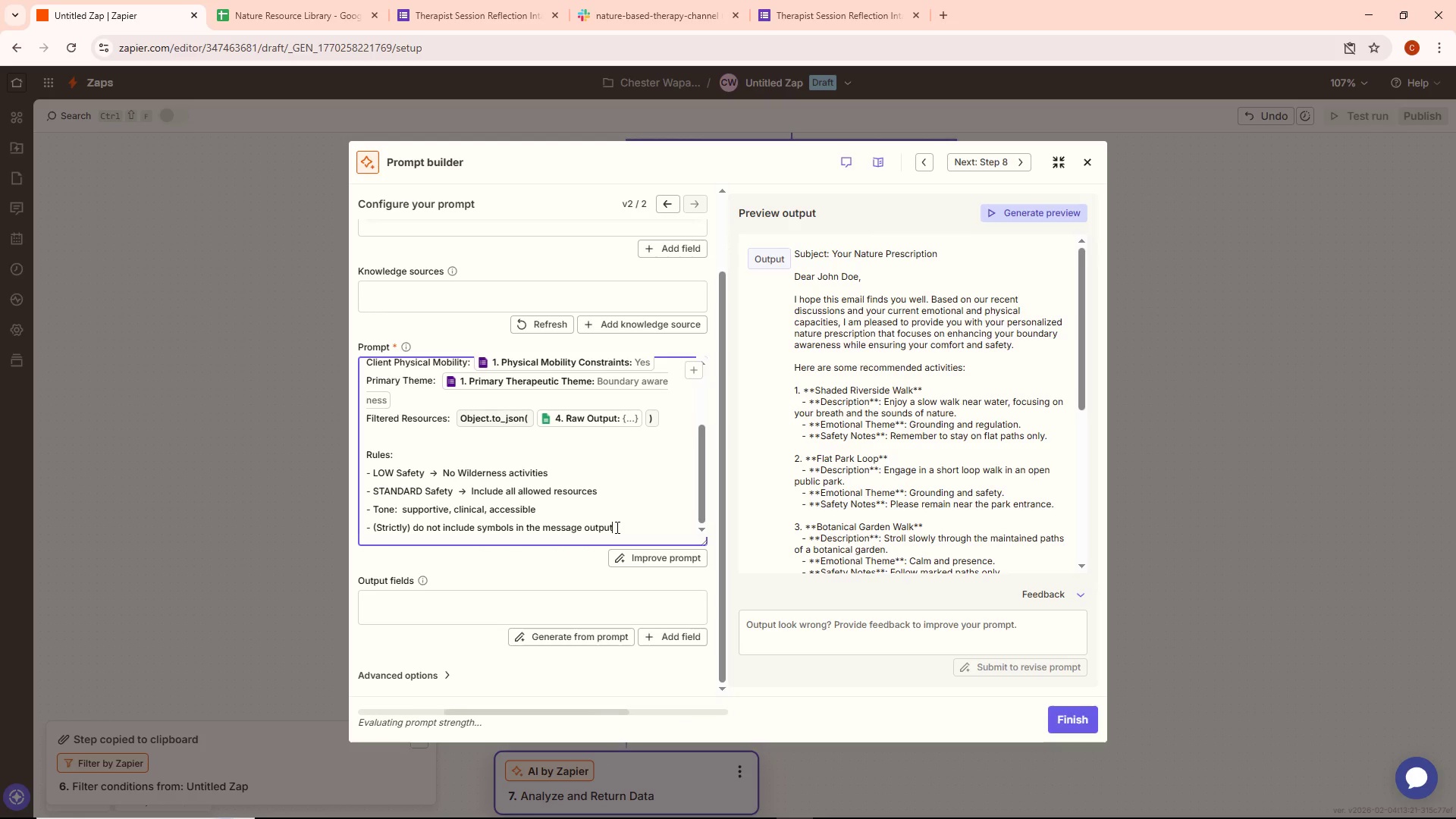 
left_click_drag(start_coordinate=[586, 526], to_coordinate=[616, 530])
 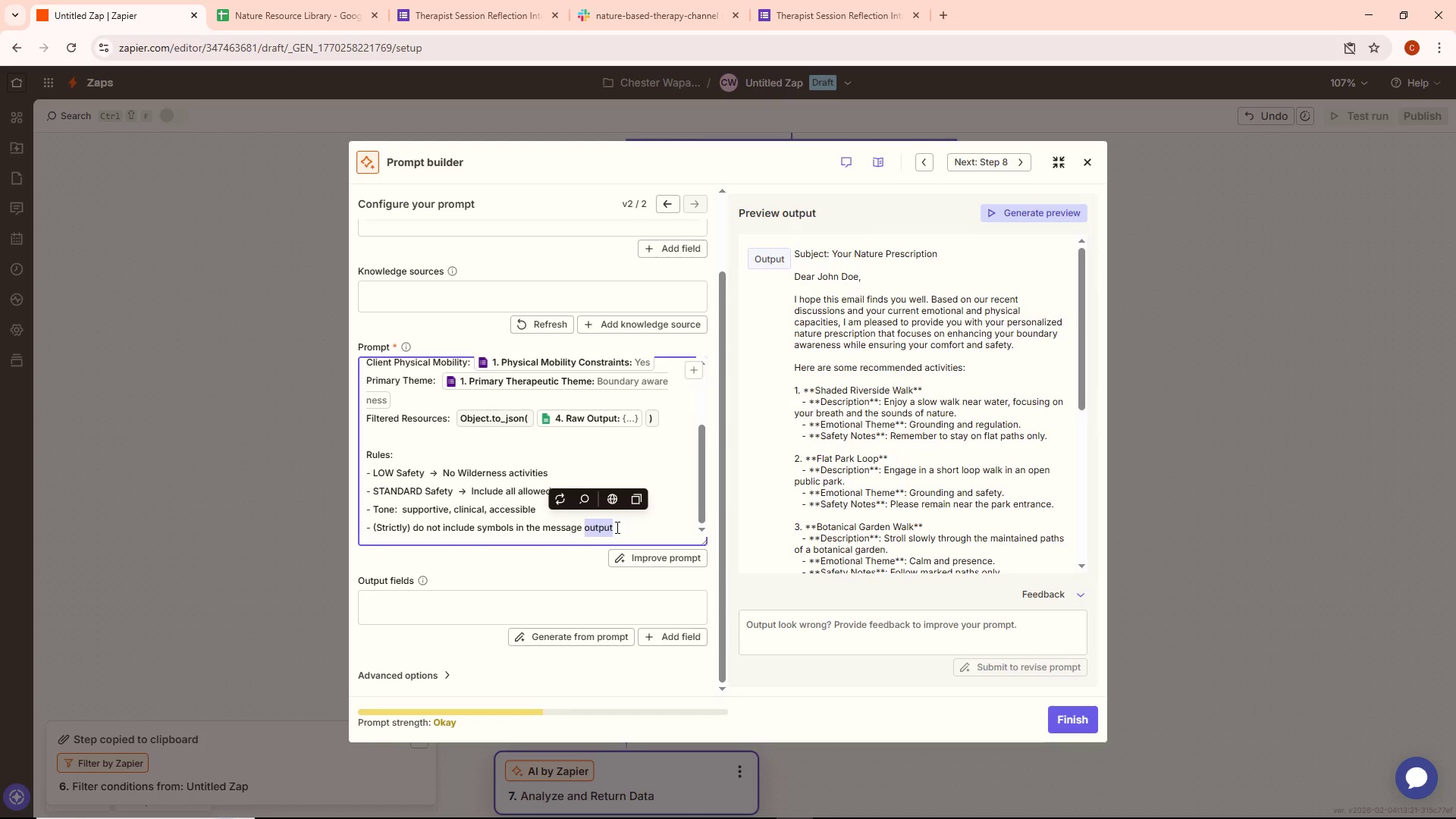 
key(Backspace)
 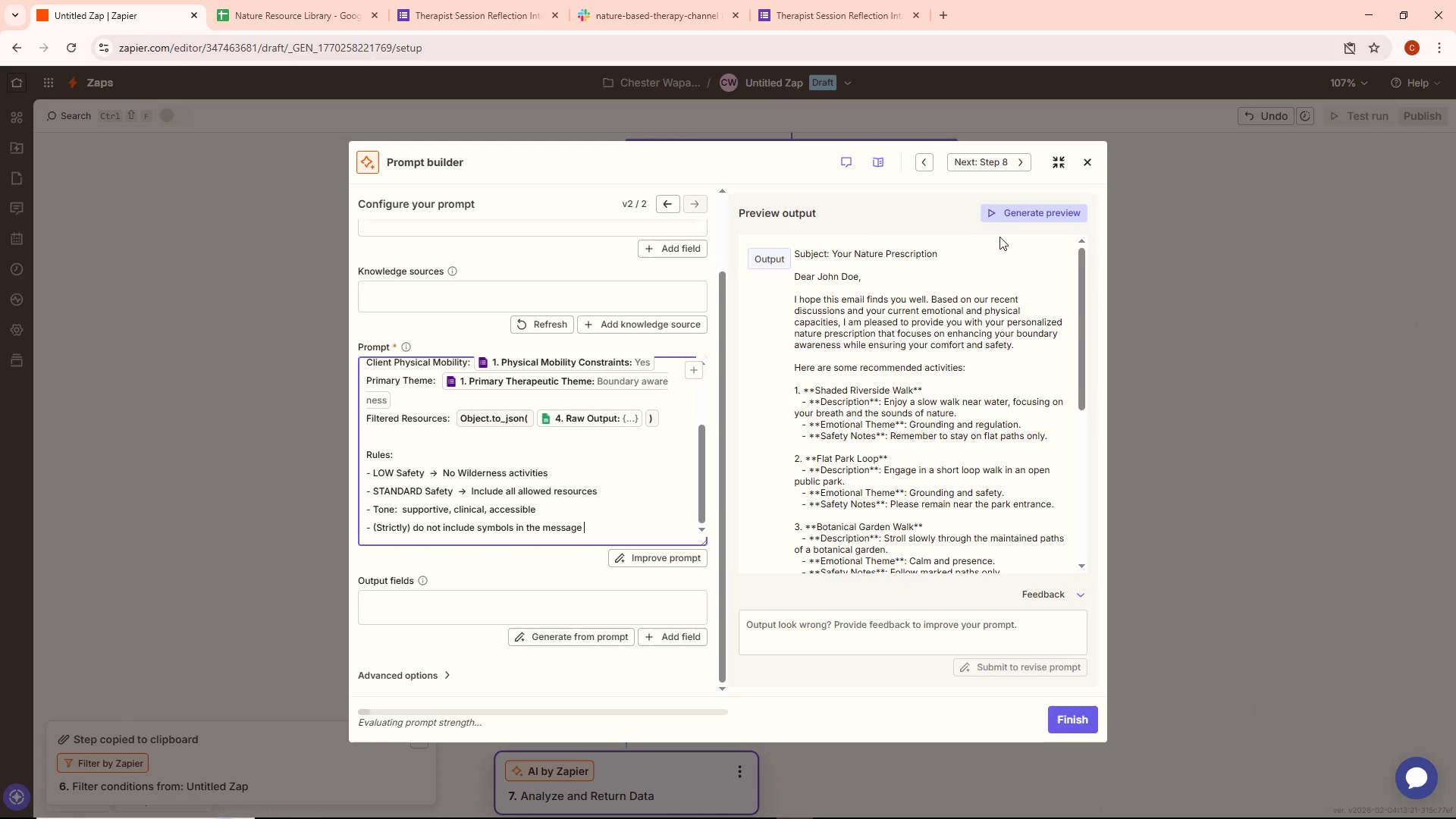 
left_click([1014, 212])
 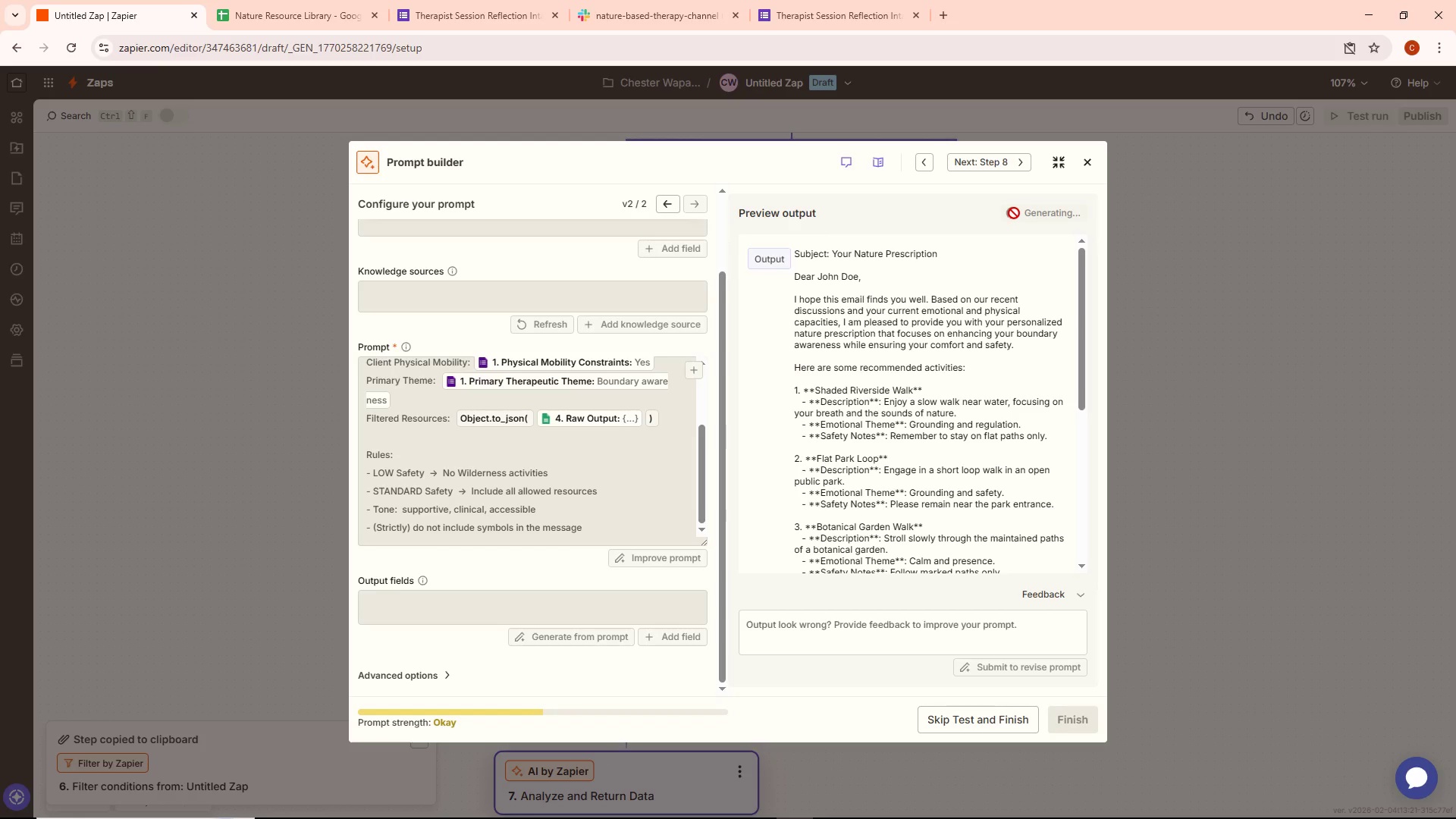 
wait(15.17)
 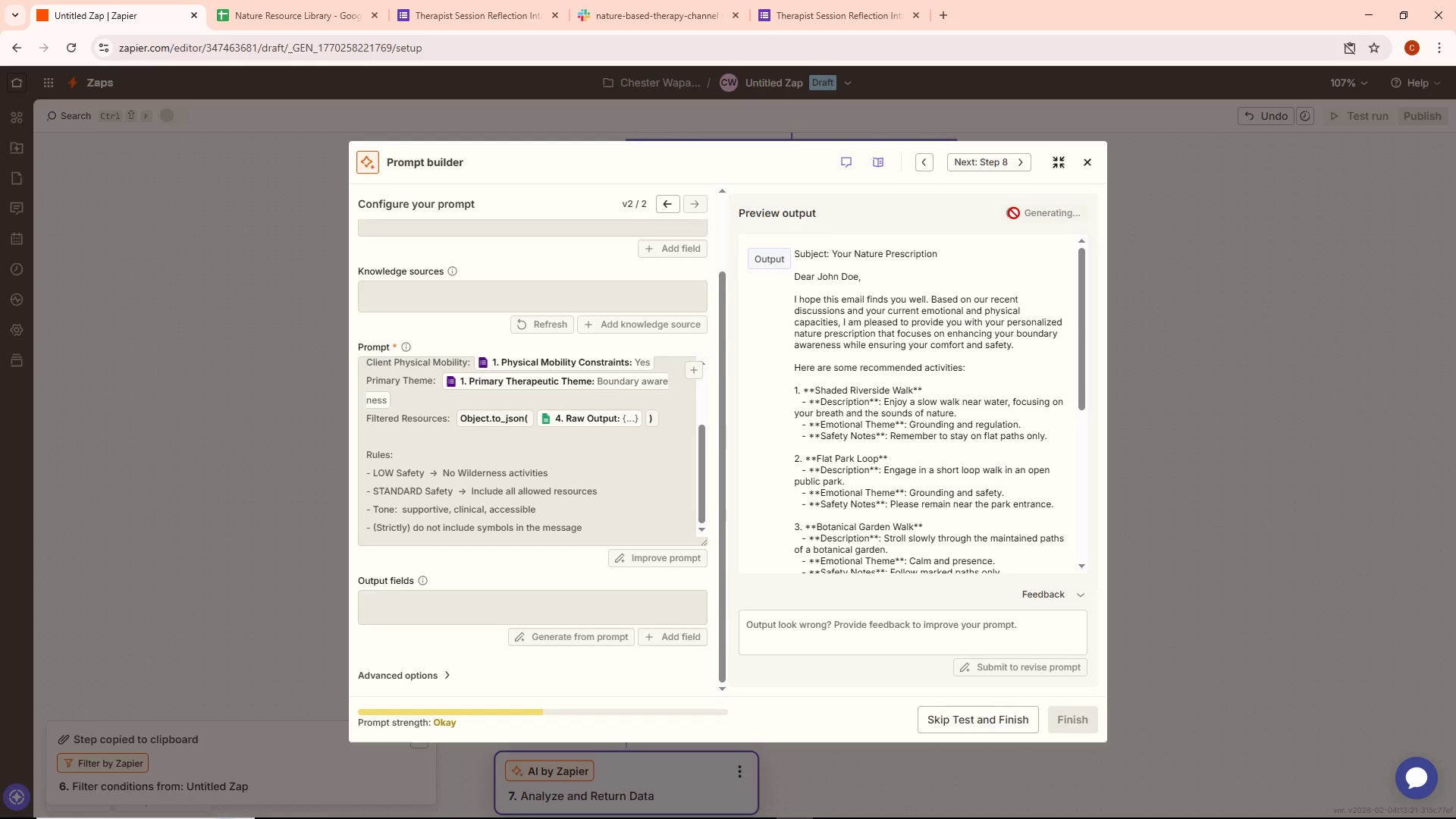 
scroll: coordinate [875, 414], scroll_direction: down, amount: 2.0
 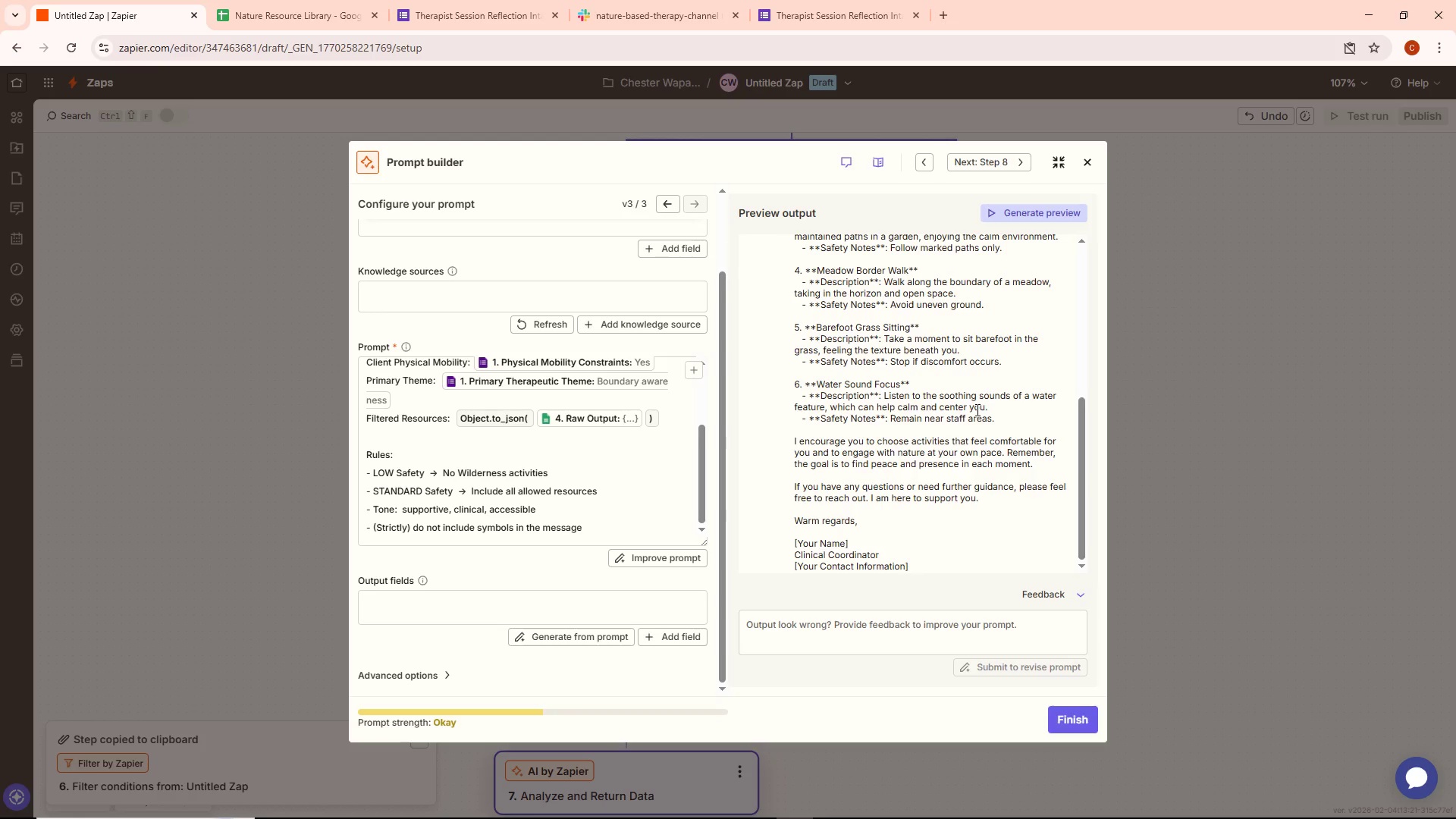 
wait(9.33)
 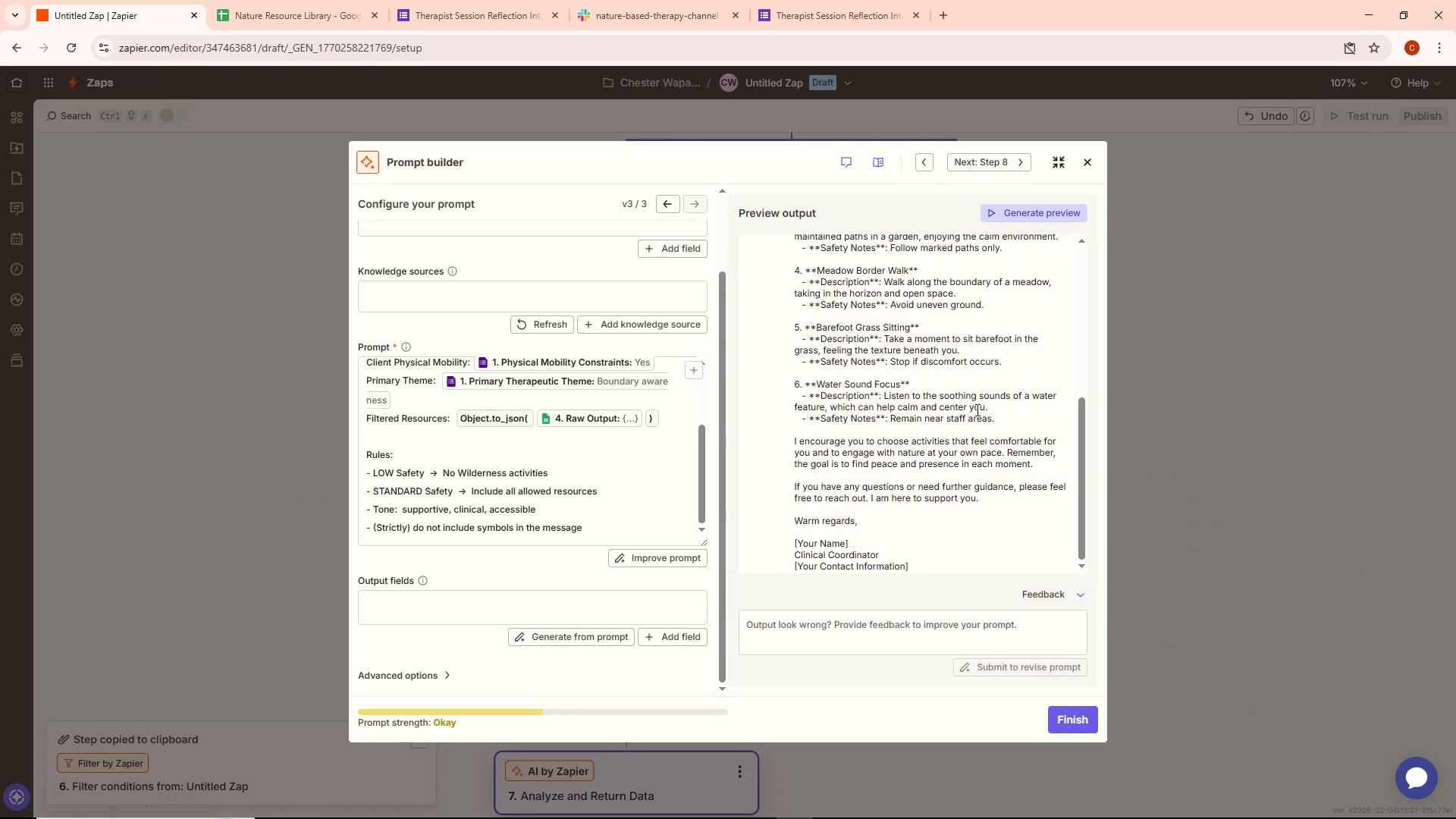 
left_click_drag(start_coordinate=[366, 526], to_coordinate=[588, 526])
 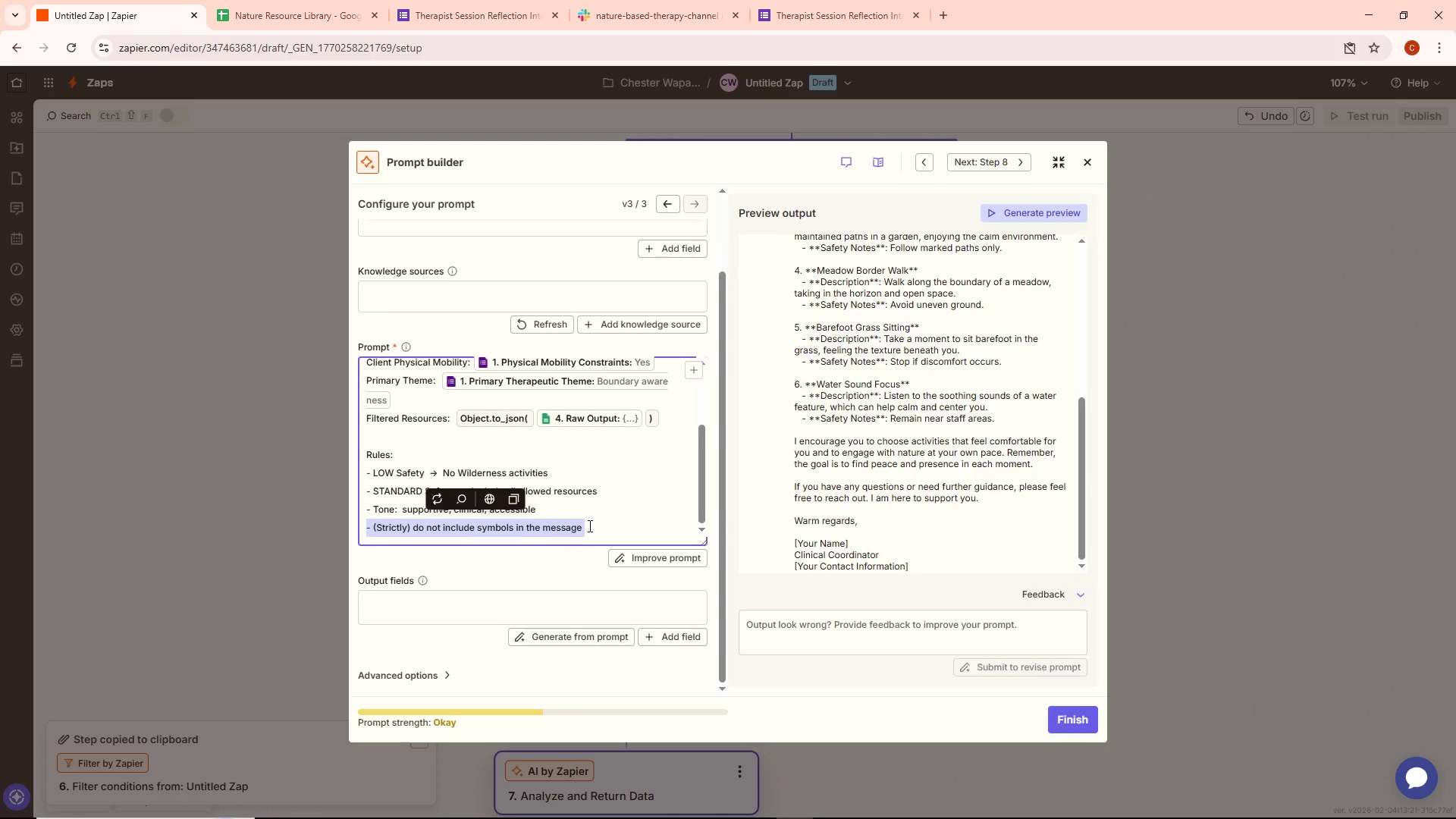 
key(Backspace)
 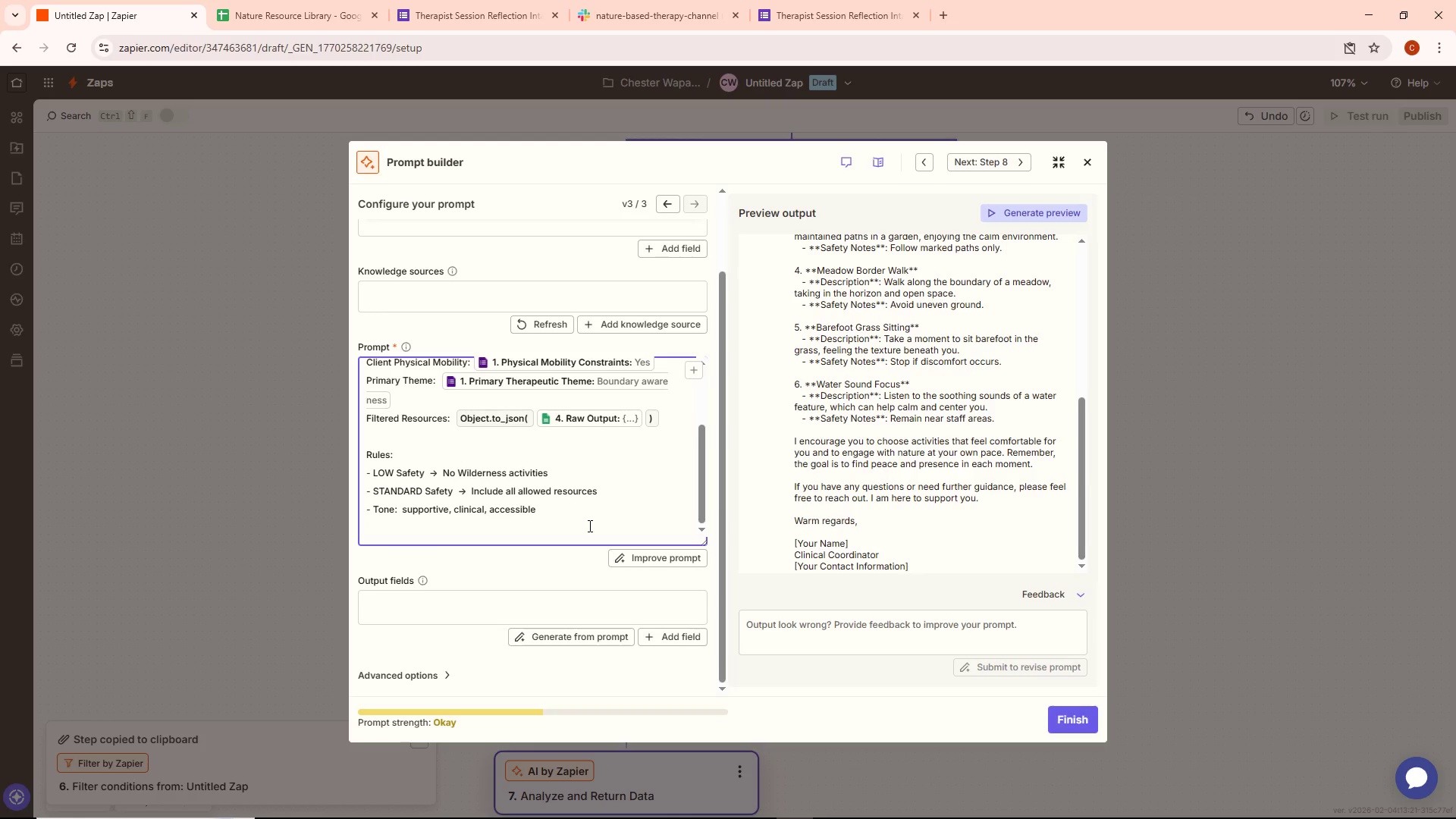 
key(Backspace)
 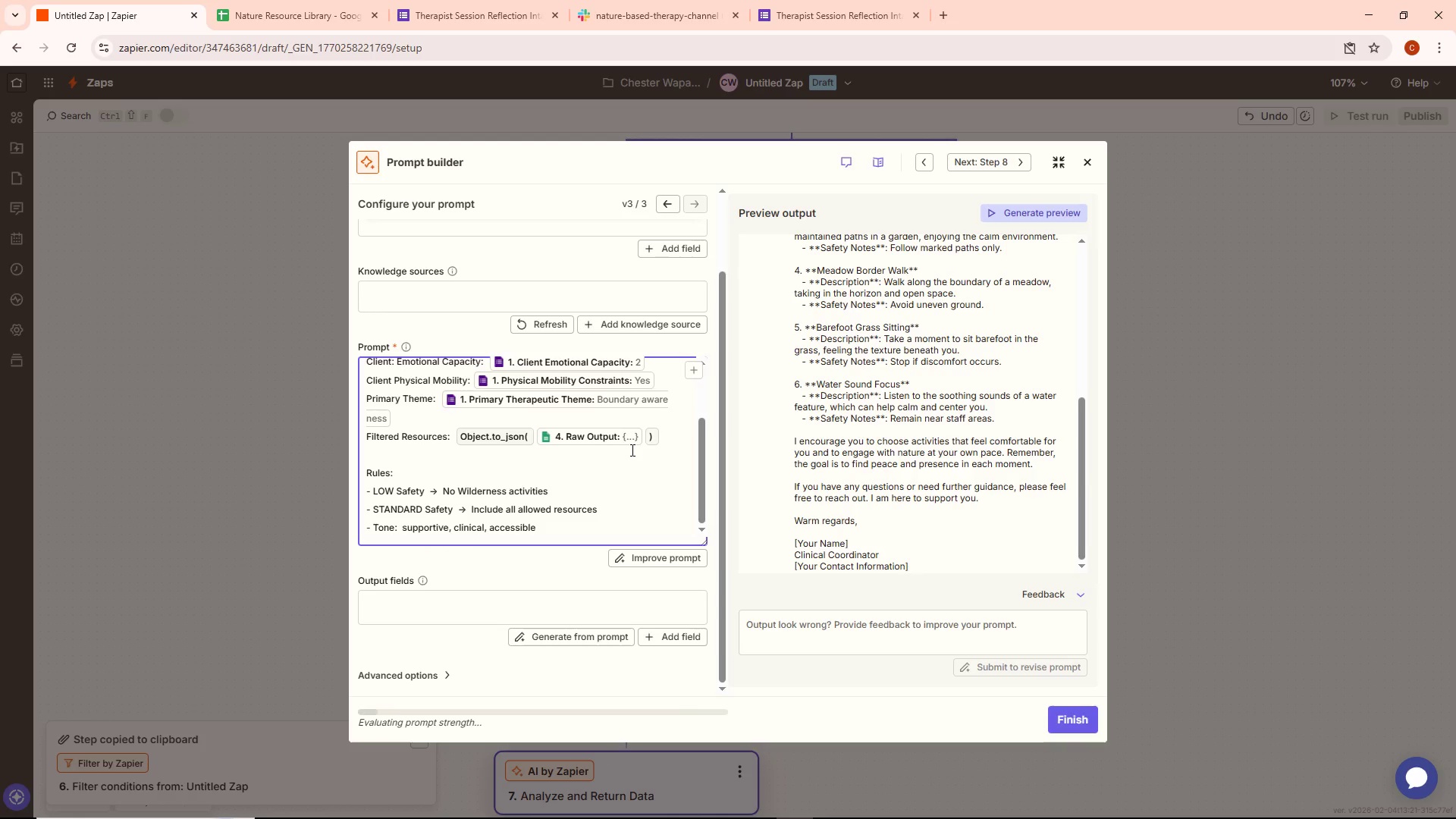 
scroll: coordinate [838, 451], scroll_direction: up, amount: 2.0
 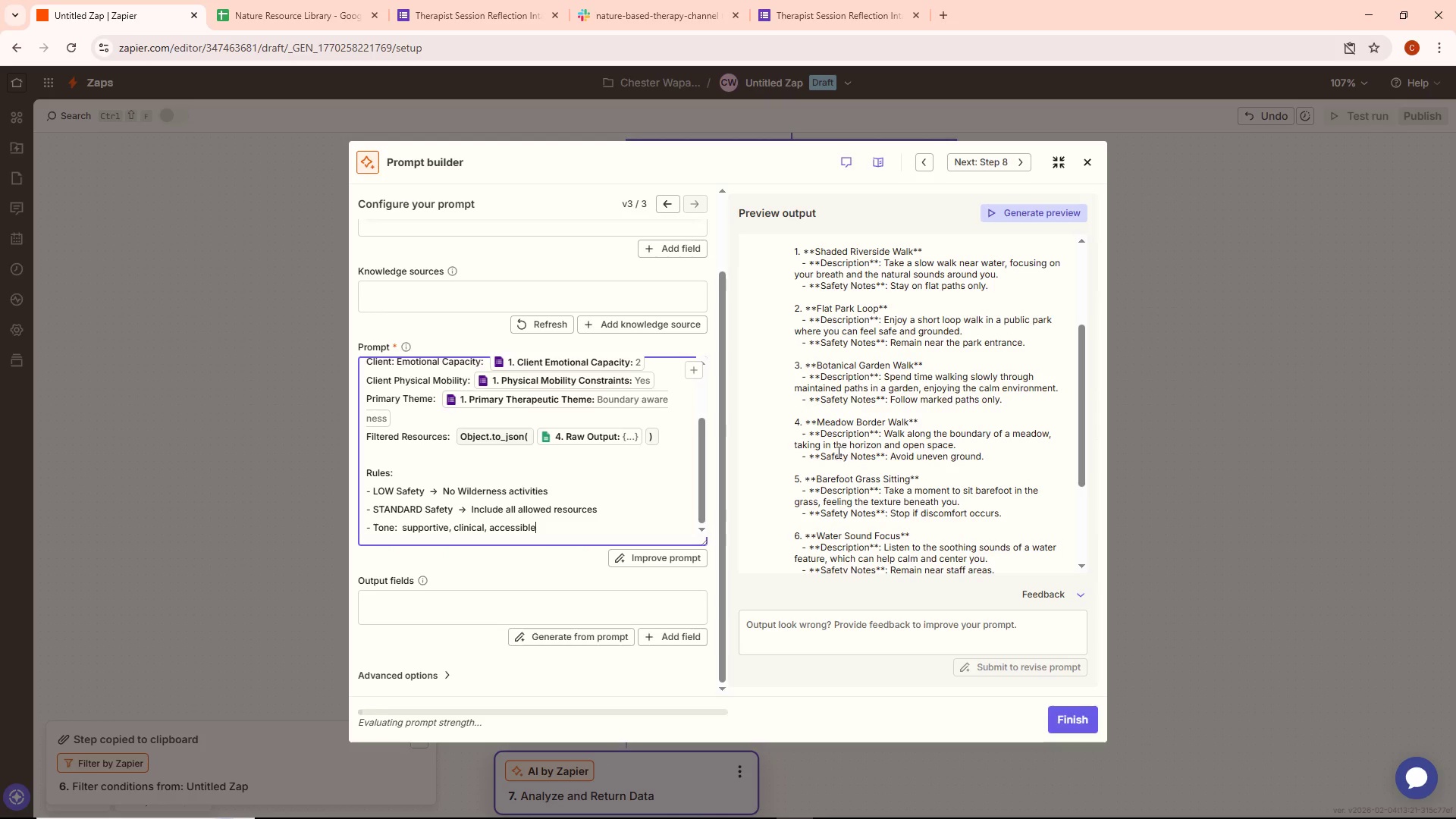 
key(Enter)
 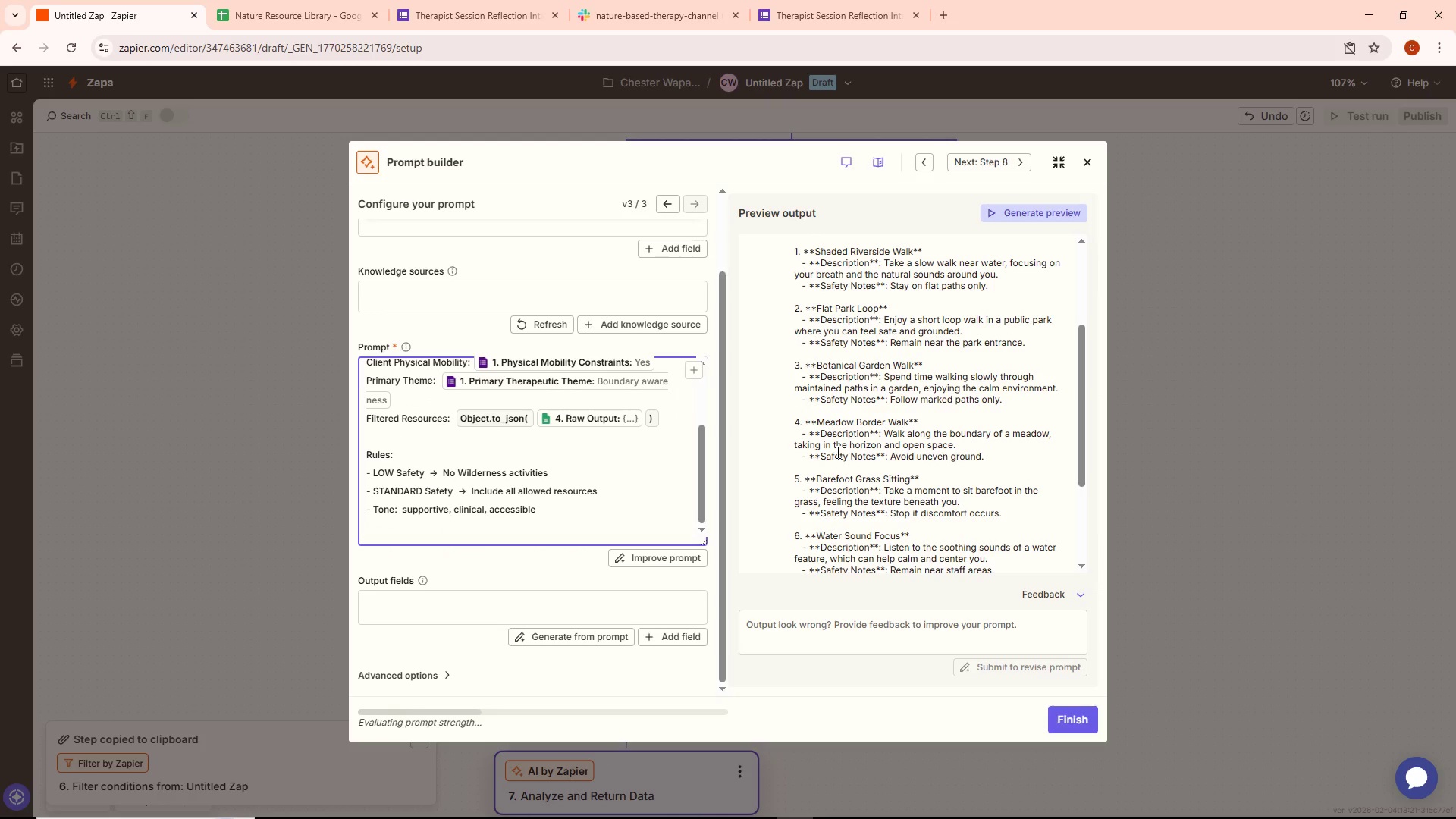 
type(-do not add symbols like *)
key(Backspace)
type("*)
 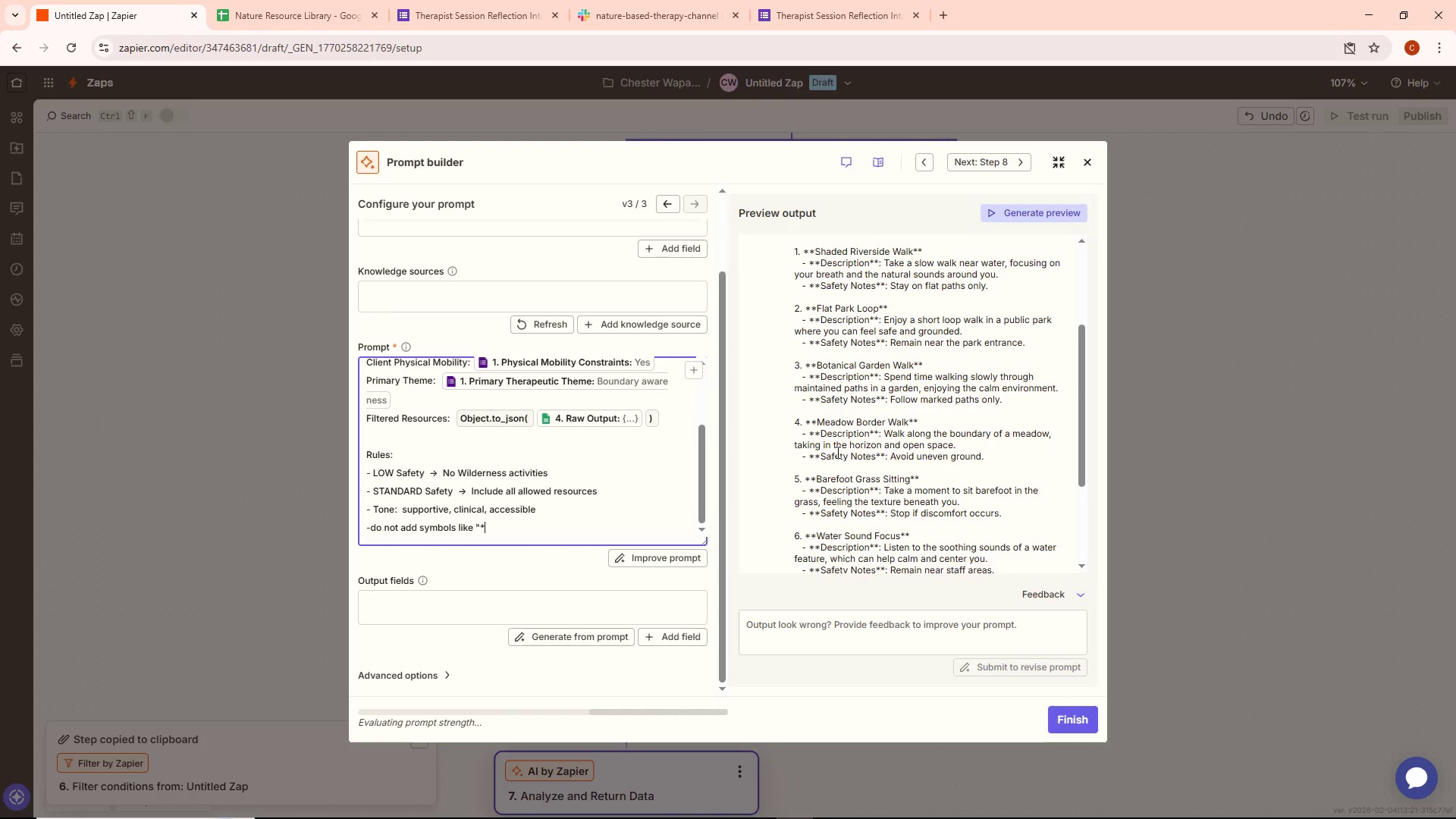 
key(Shift+0)
 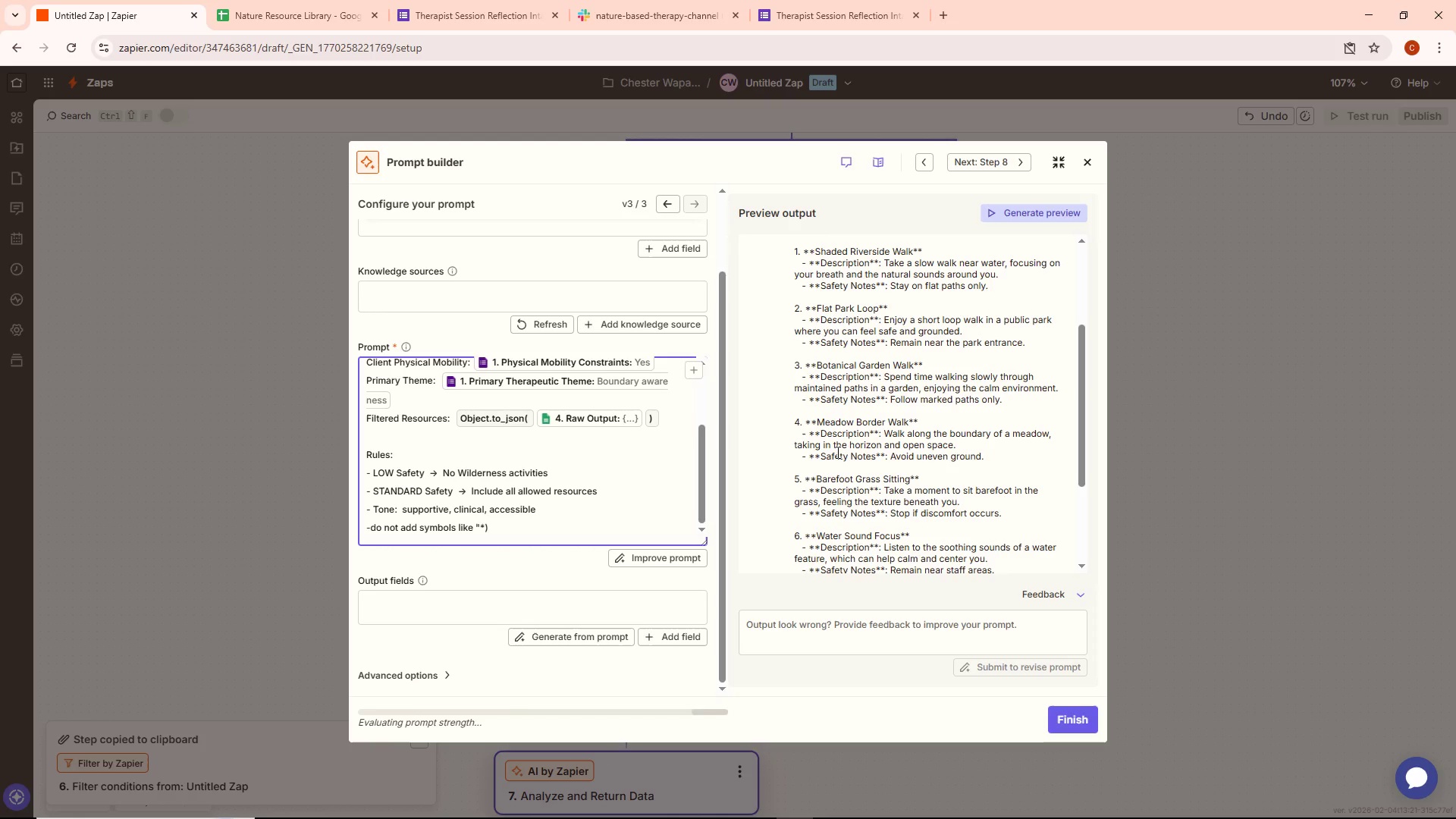 
key(Backspace)
 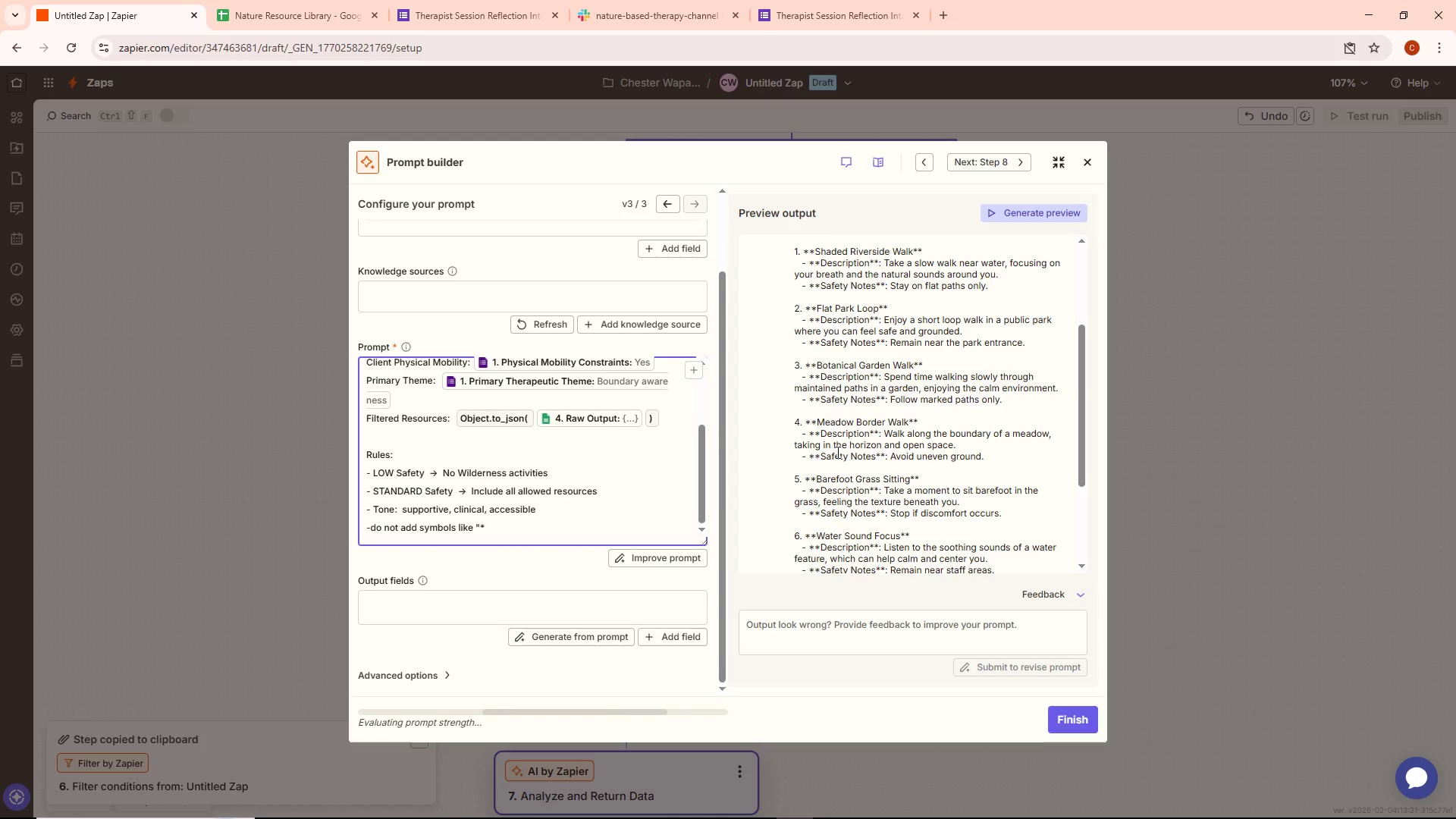 
key(Shift+Quote)
 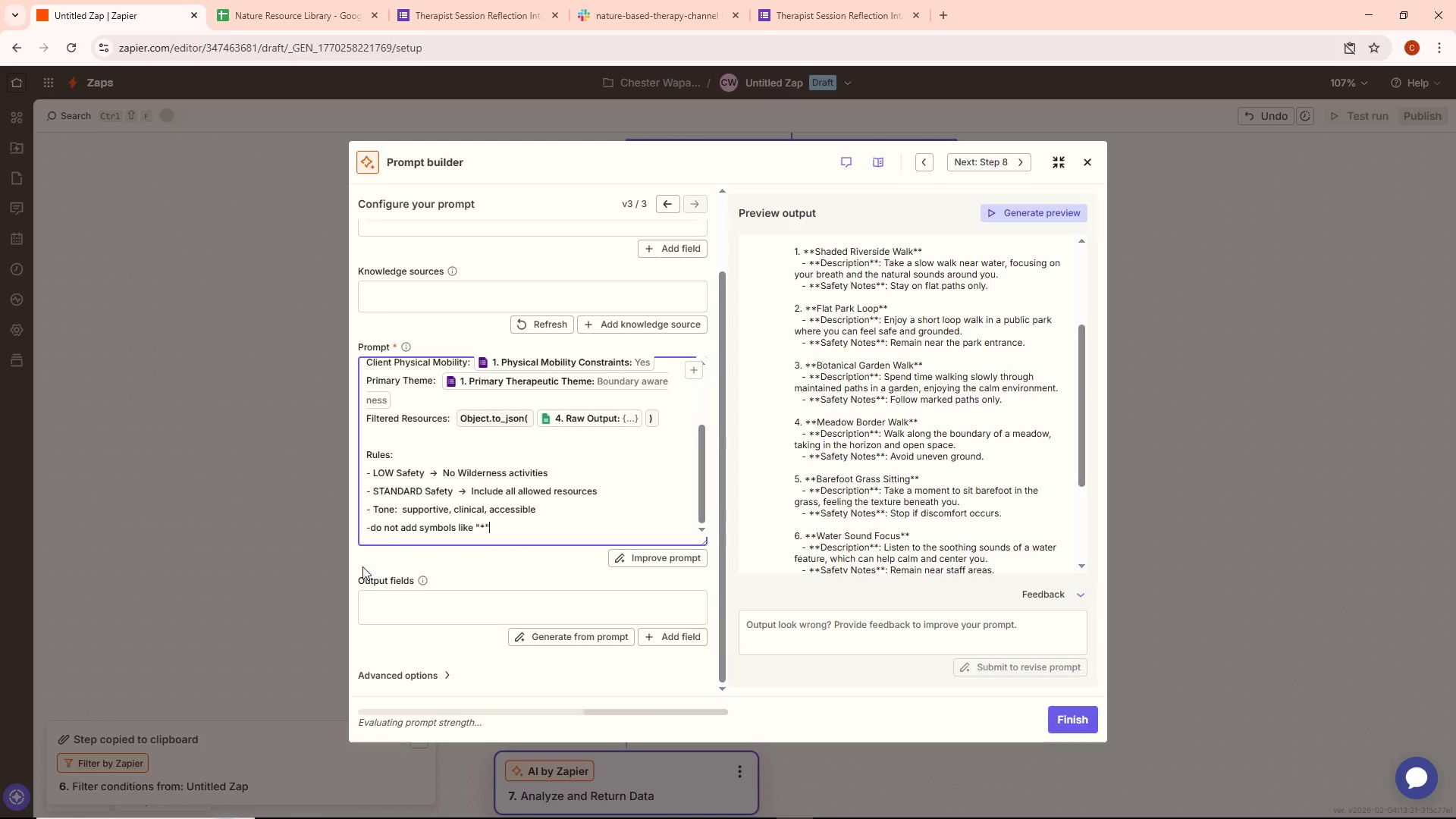 
left_click([371, 527])
 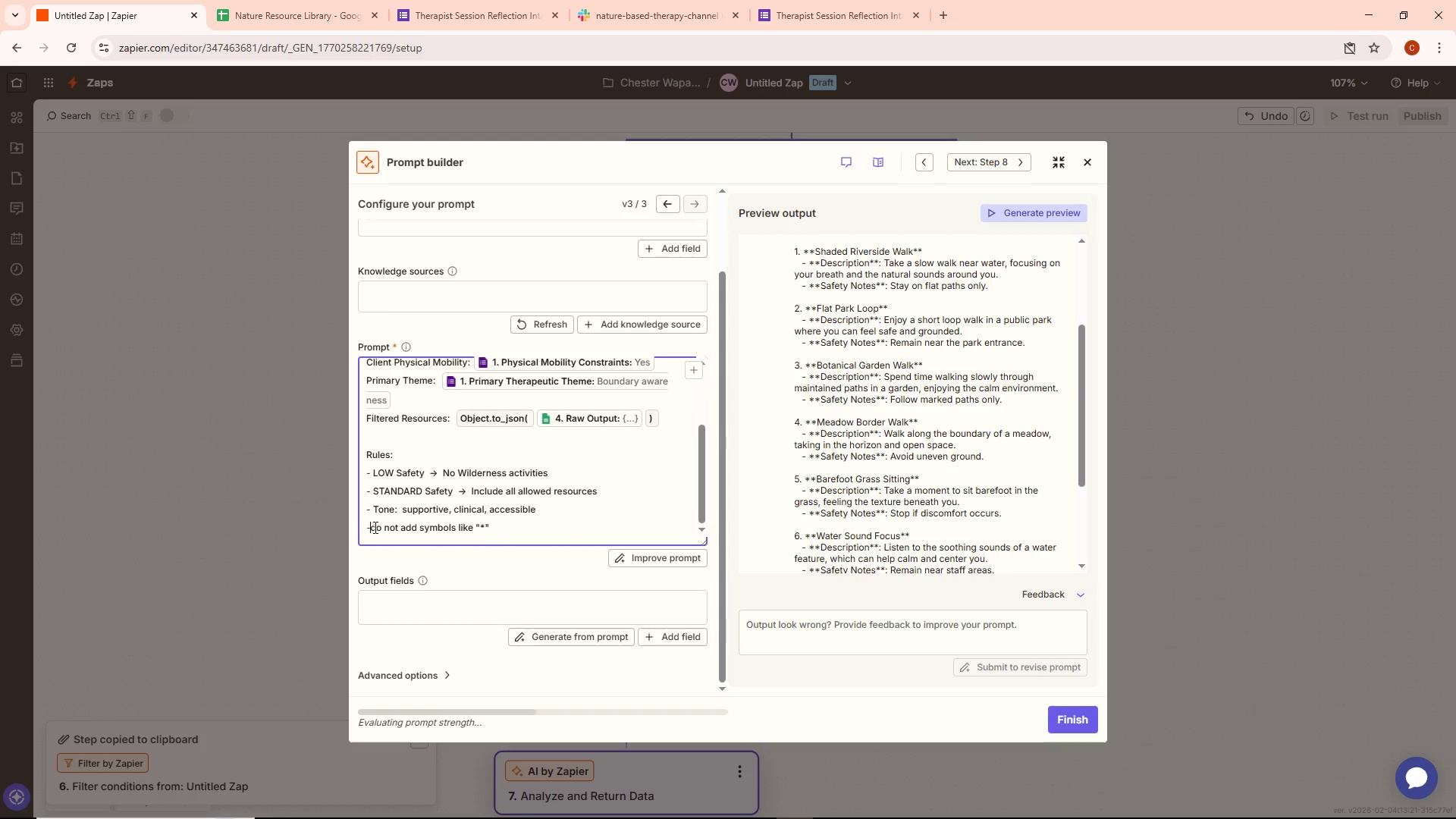 
key(Space)
 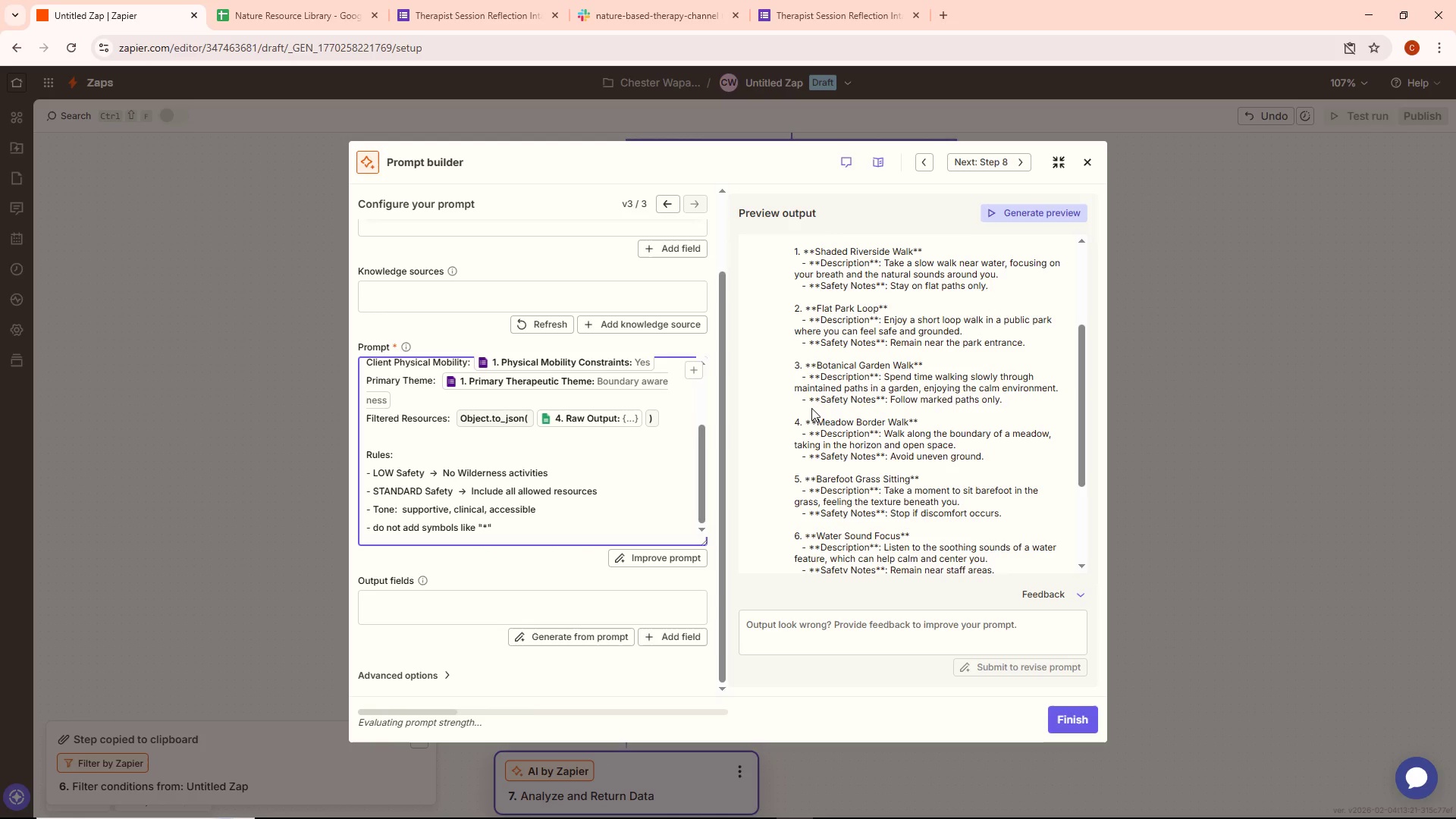 
left_click([1026, 212])
 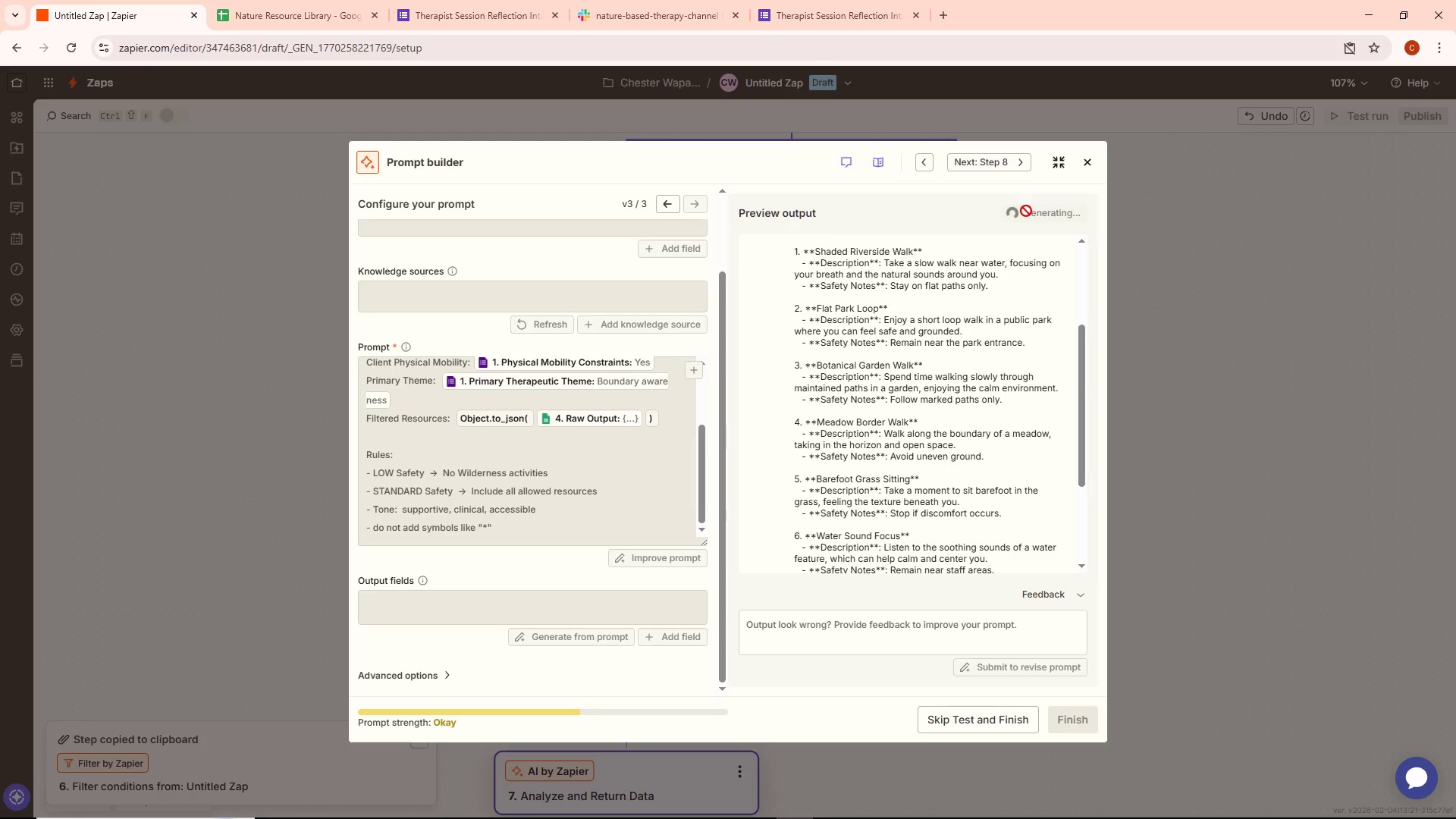 
wait(15.14)
 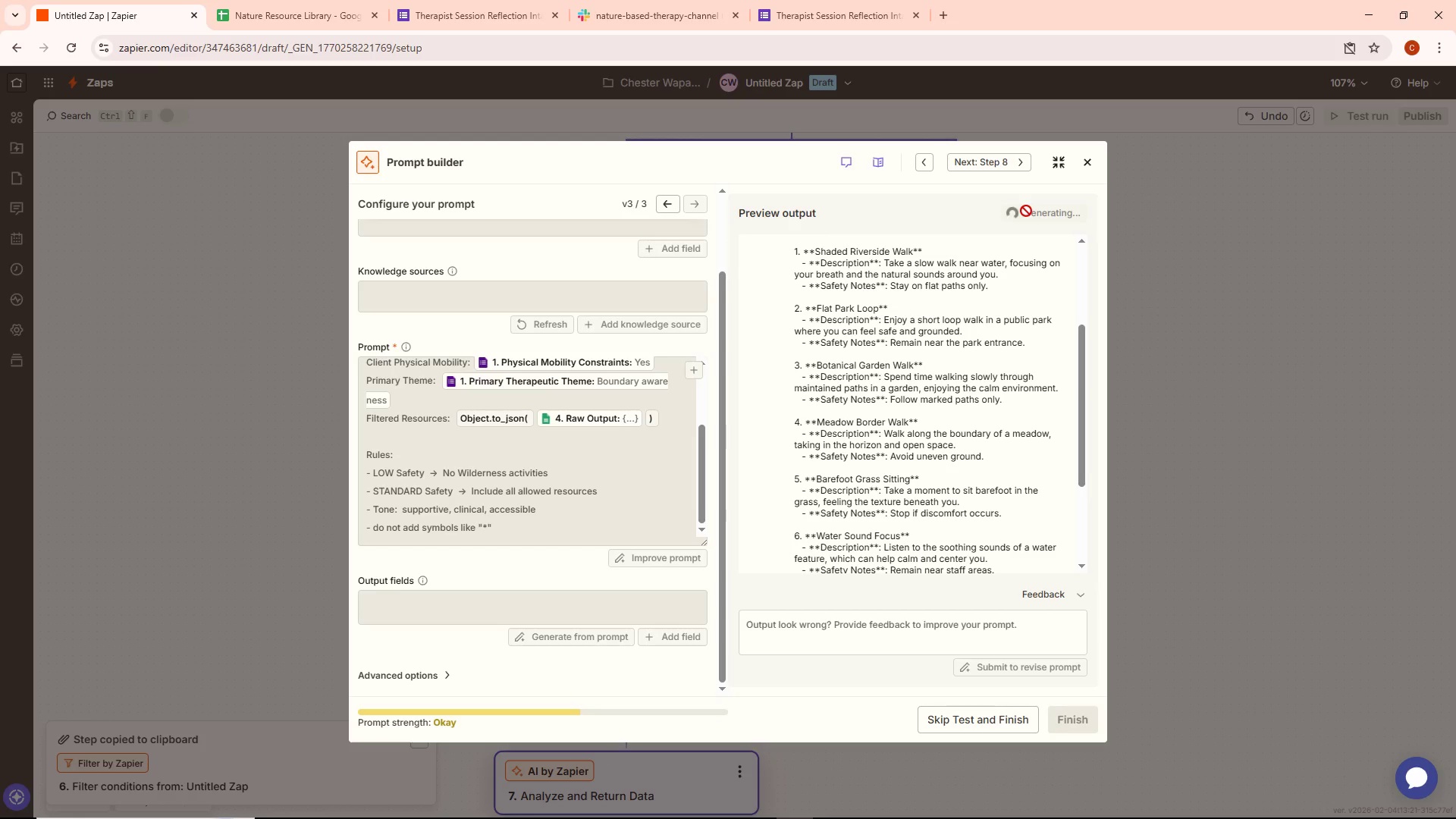 
scroll: coordinate [940, 513], scroll_direction: up, amount: 4.0
 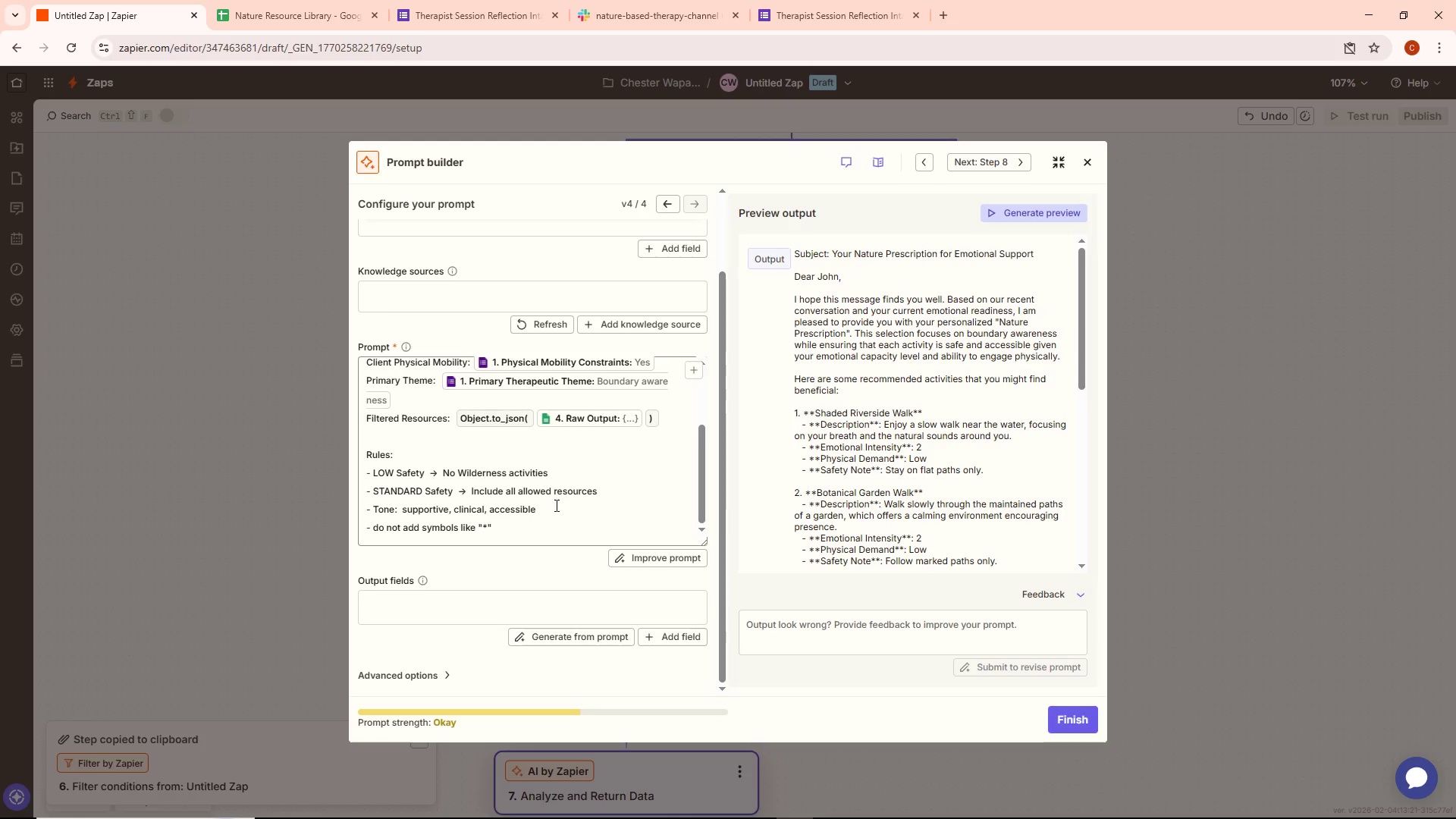 
wait(7.11)
 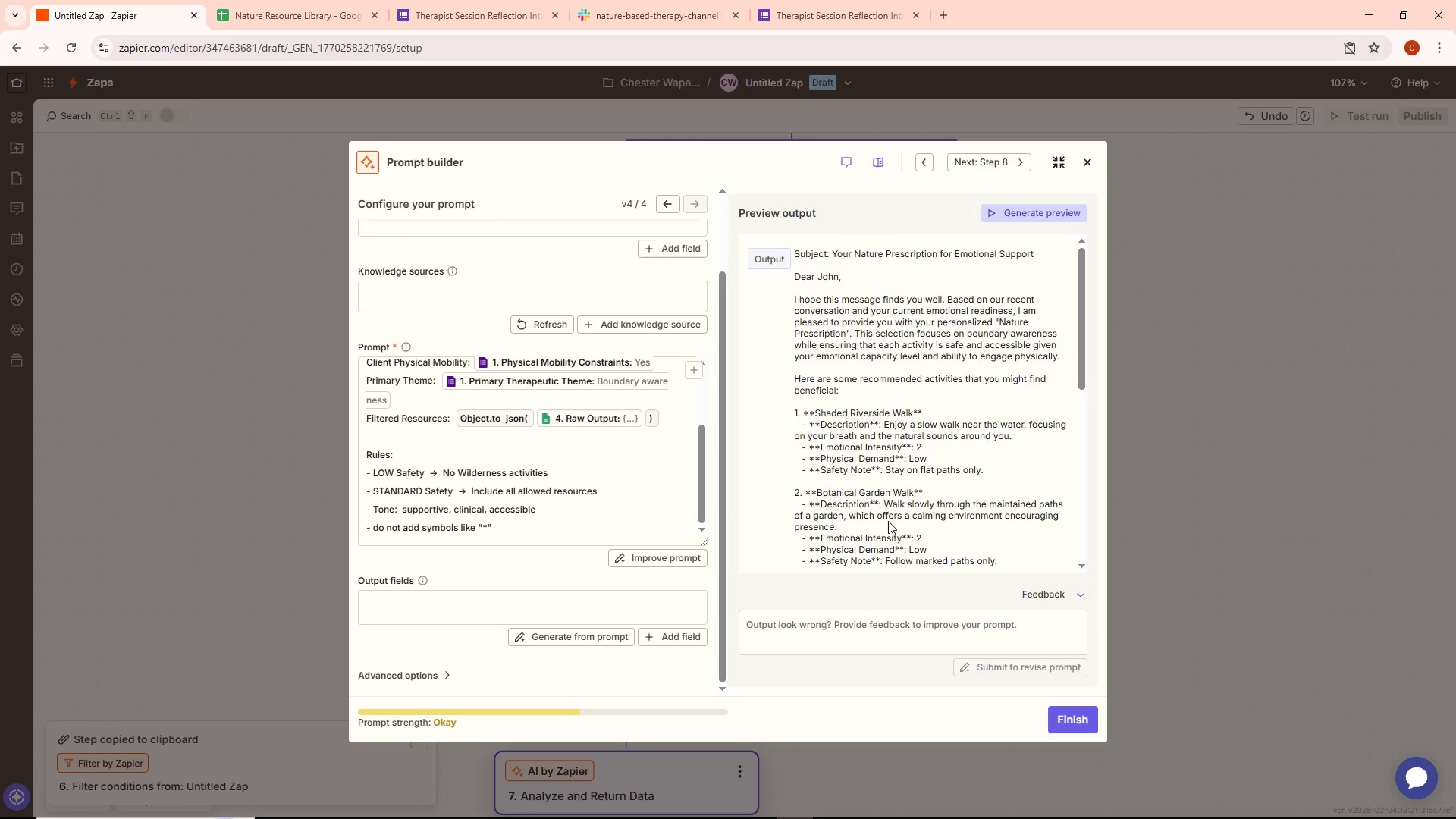 
left_click_drag(start_coordinate=[474, 522], to_coordinate=[500, 534])
 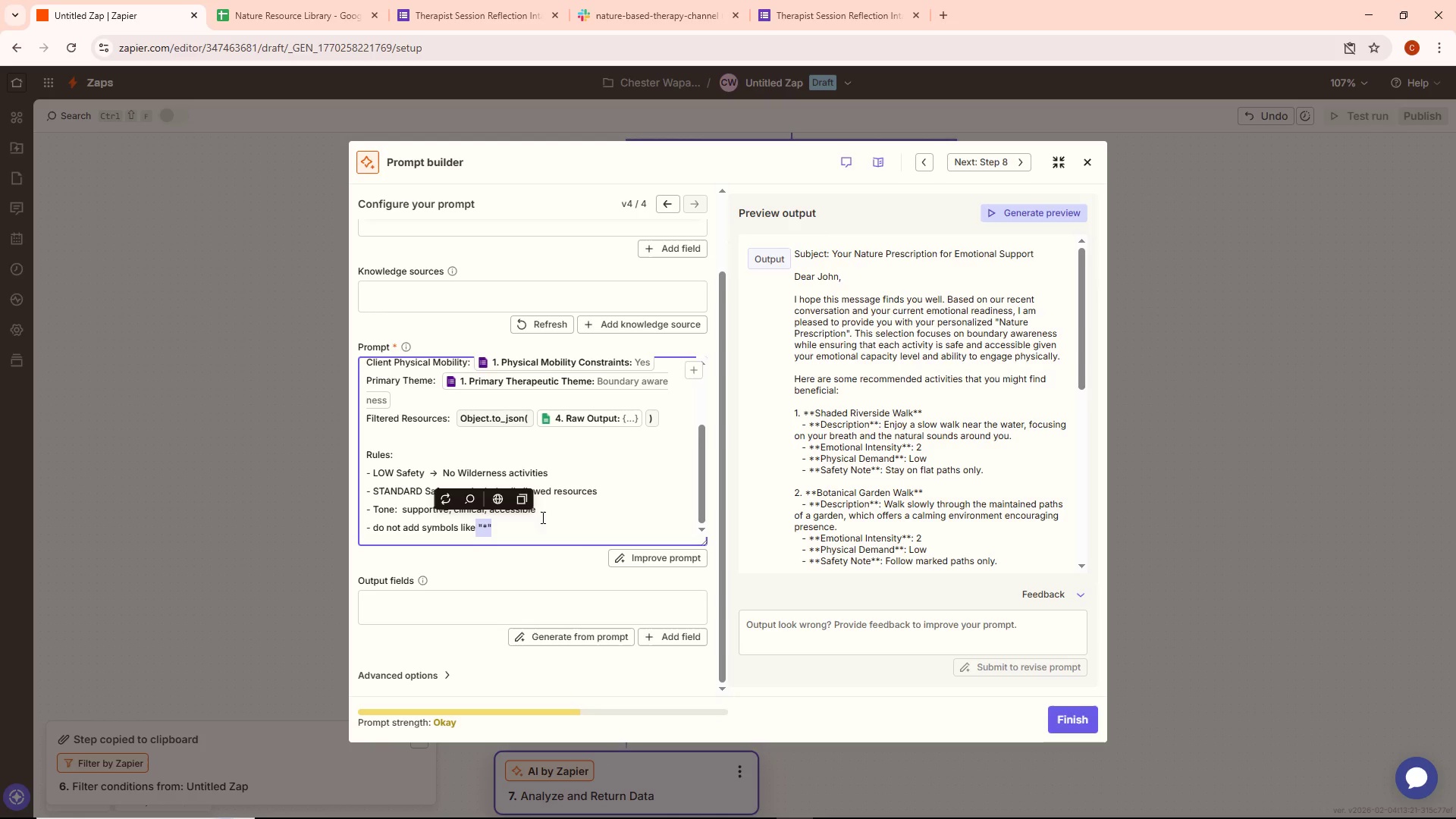 
key(Backspace)
 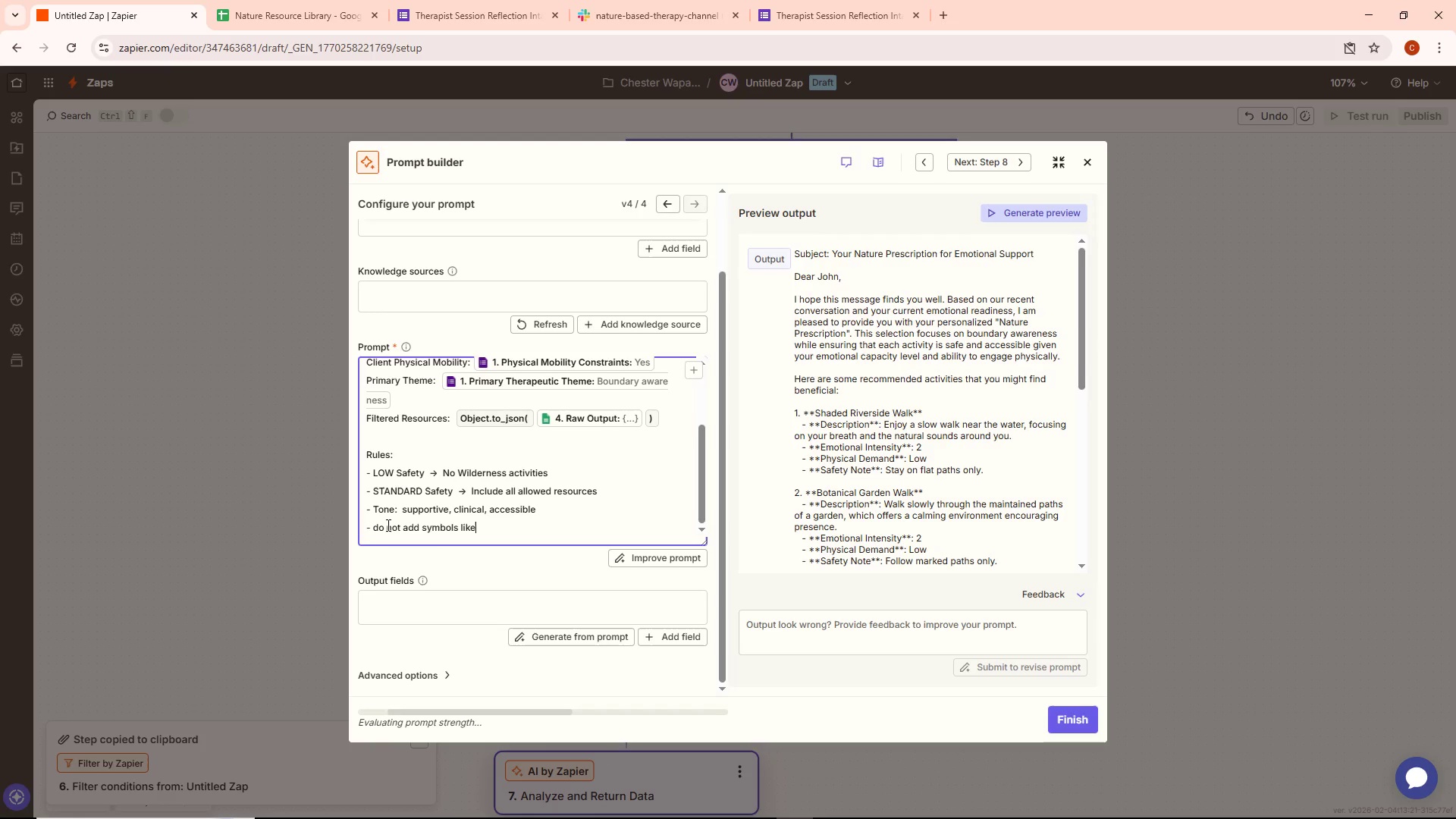 
left_click_drag(start_coordinate=[363, 526], to_coordinate=[490, 528])
 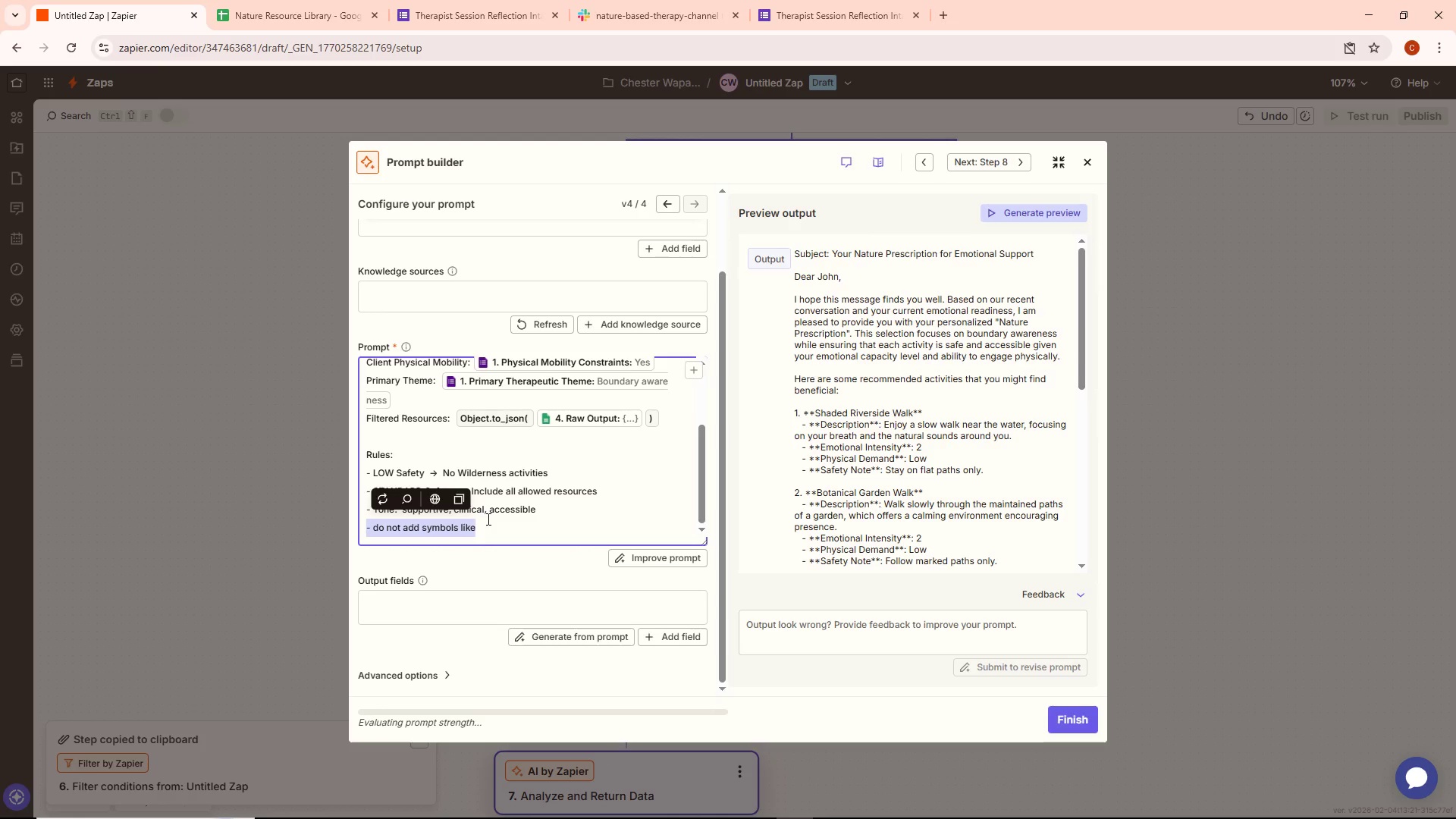 
key(Backspace)
 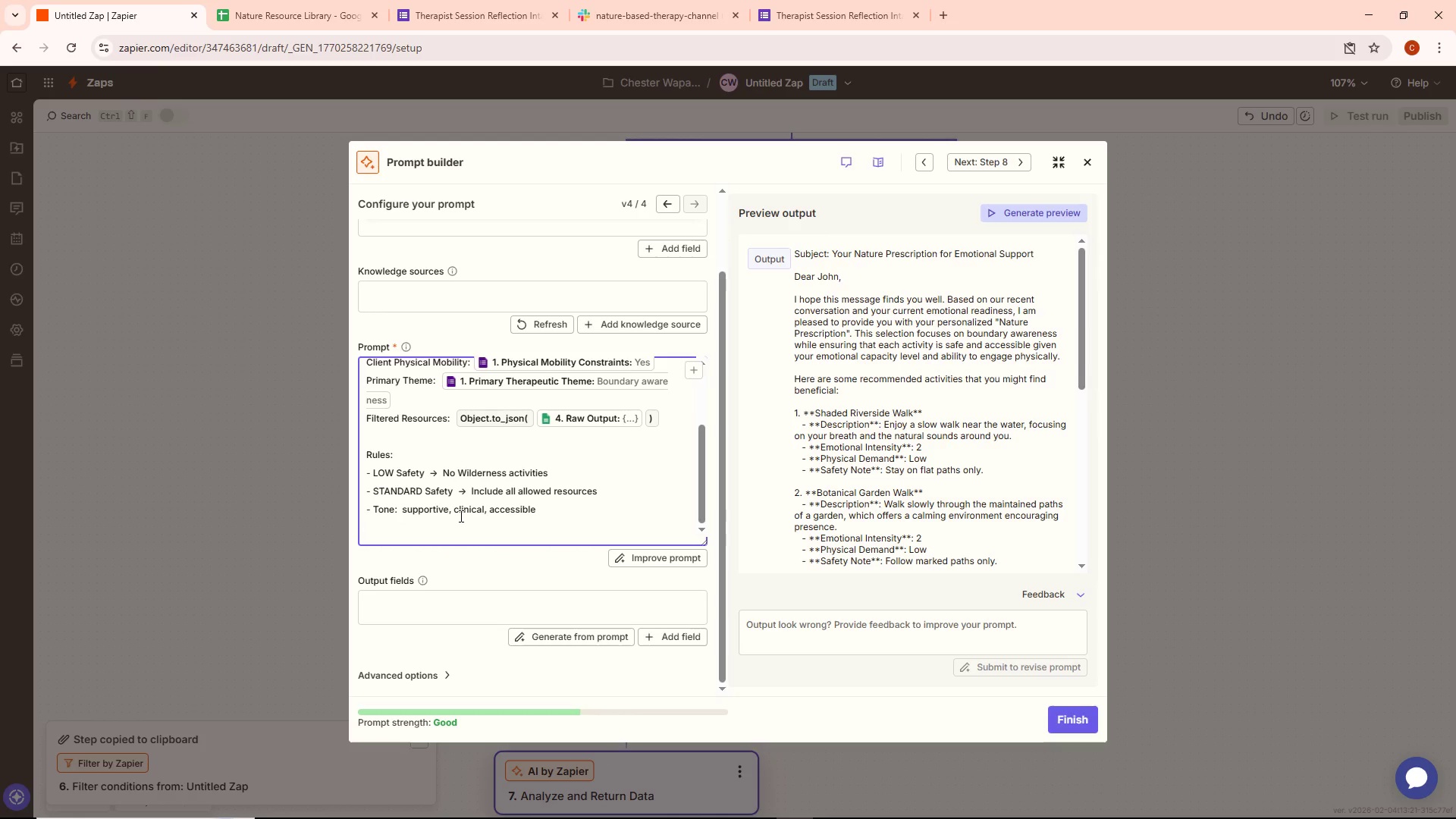 
scroll: coordinate [459, 516], scroll_direction: up, amount: 8.0
 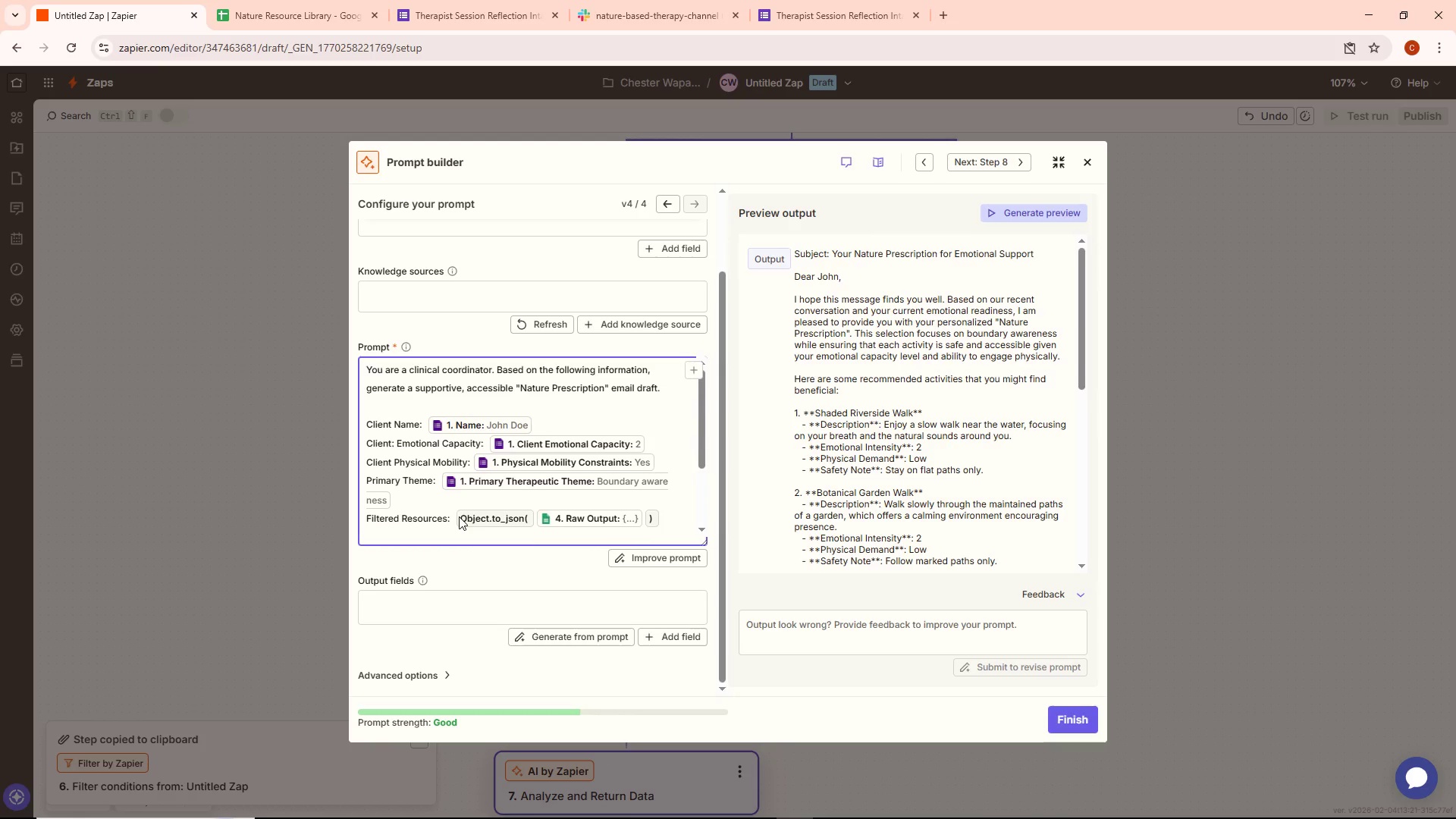 
scroll: coordinate [614, 517], scroll_direction: down, amount: 8.0
 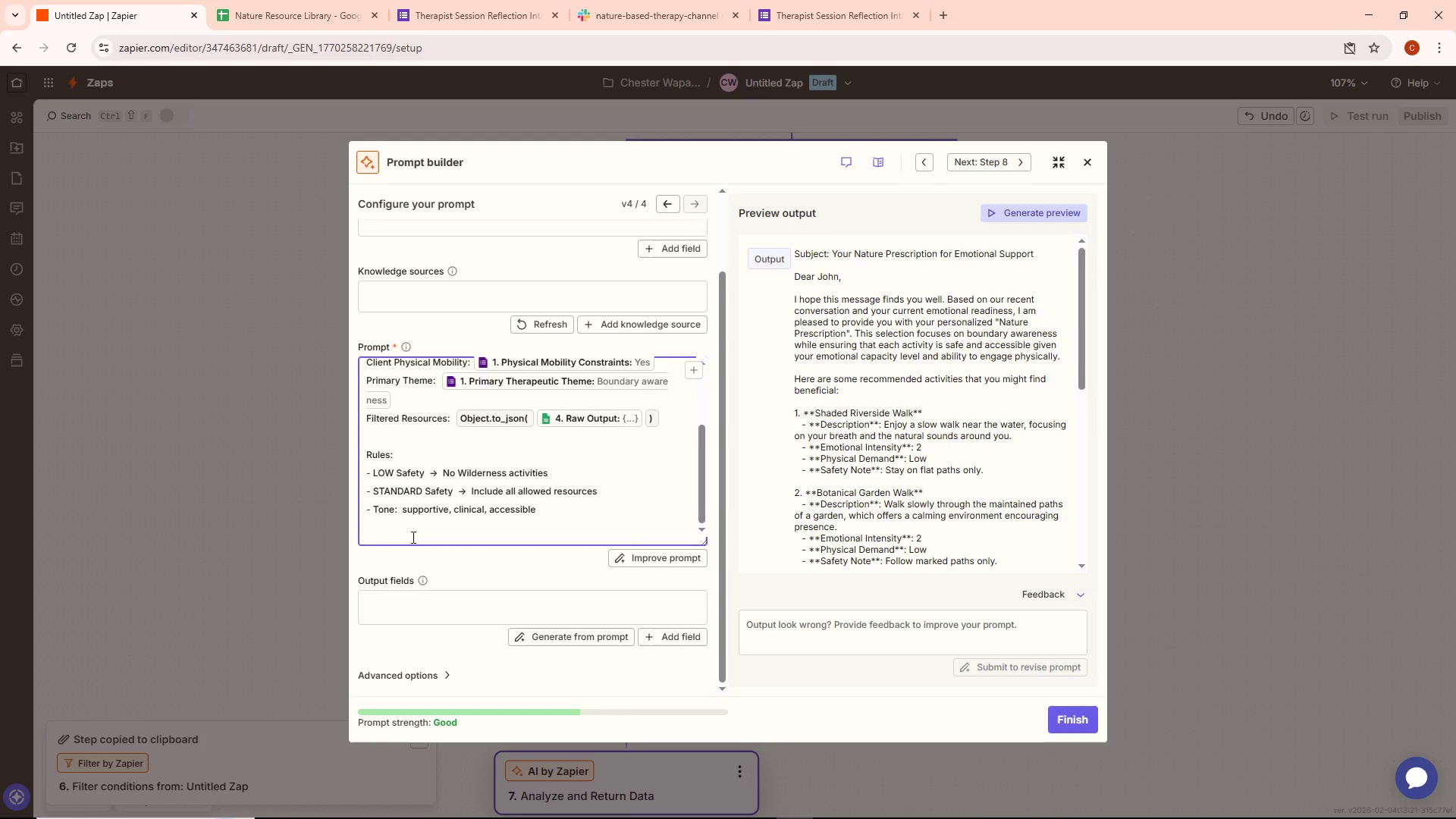 
left_click([412, 537])
 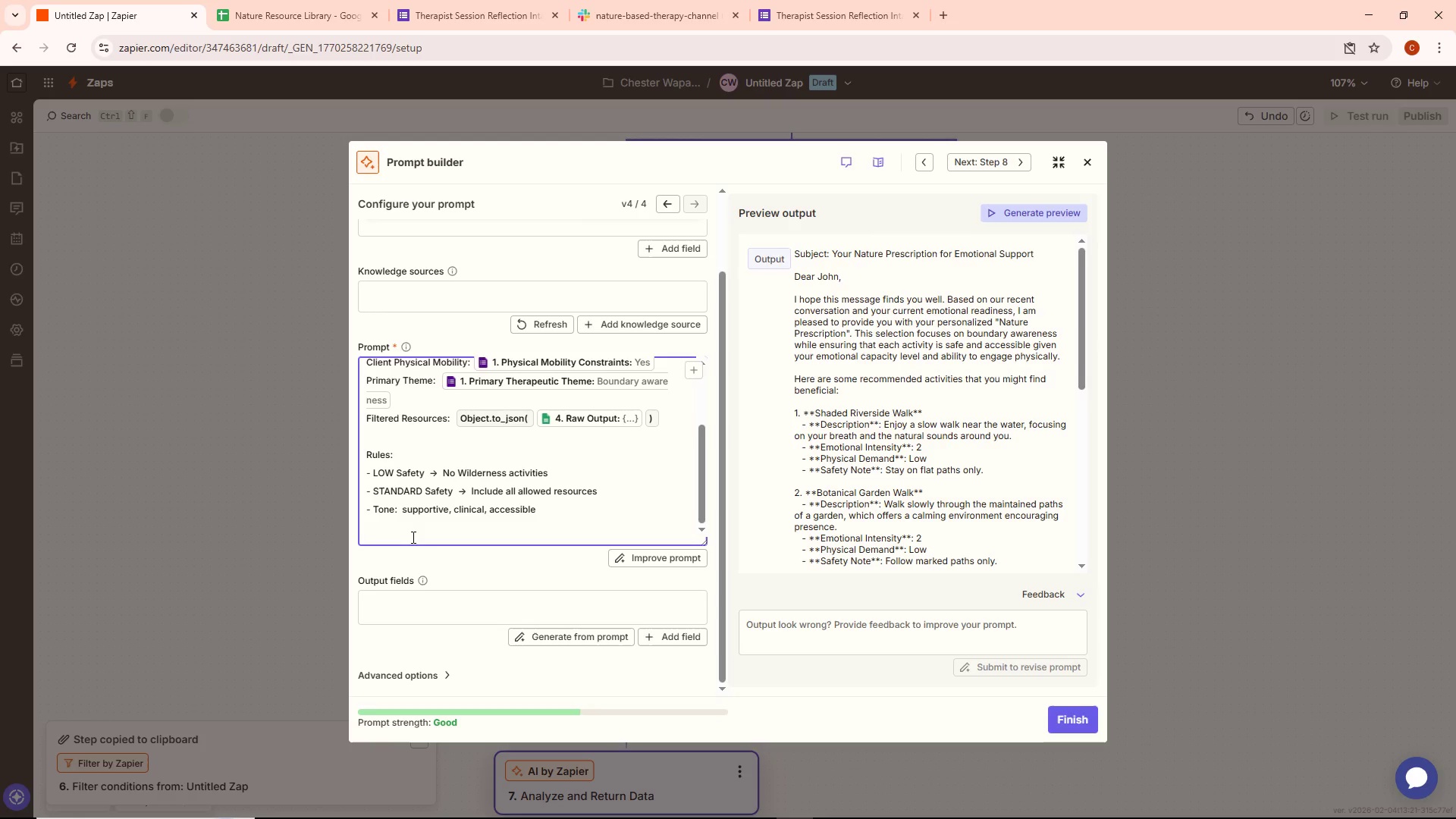 
wait(60.06)
 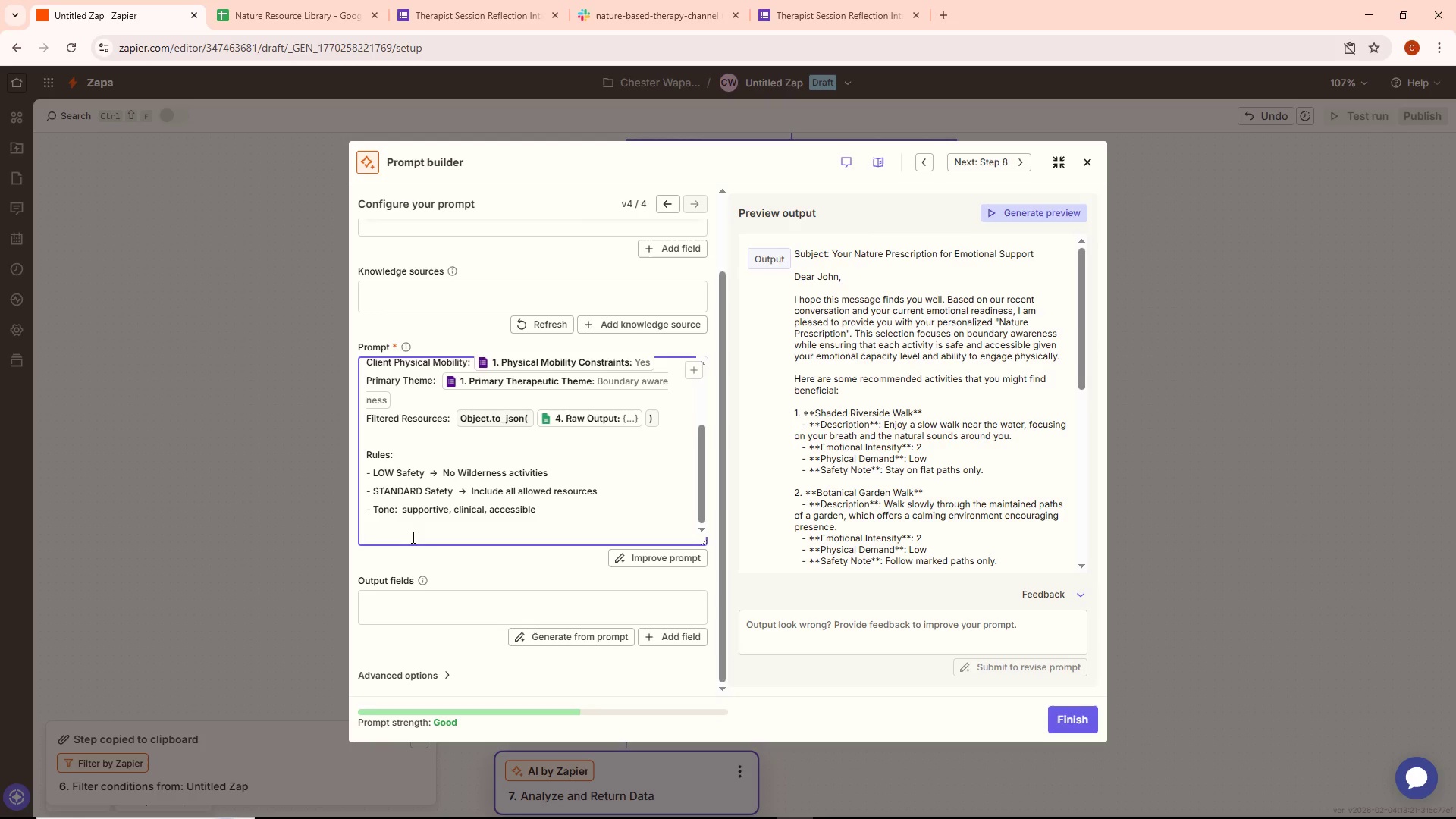 
scroll: coordinate [510, 459], scroll_direction: up, amount: 5.0
 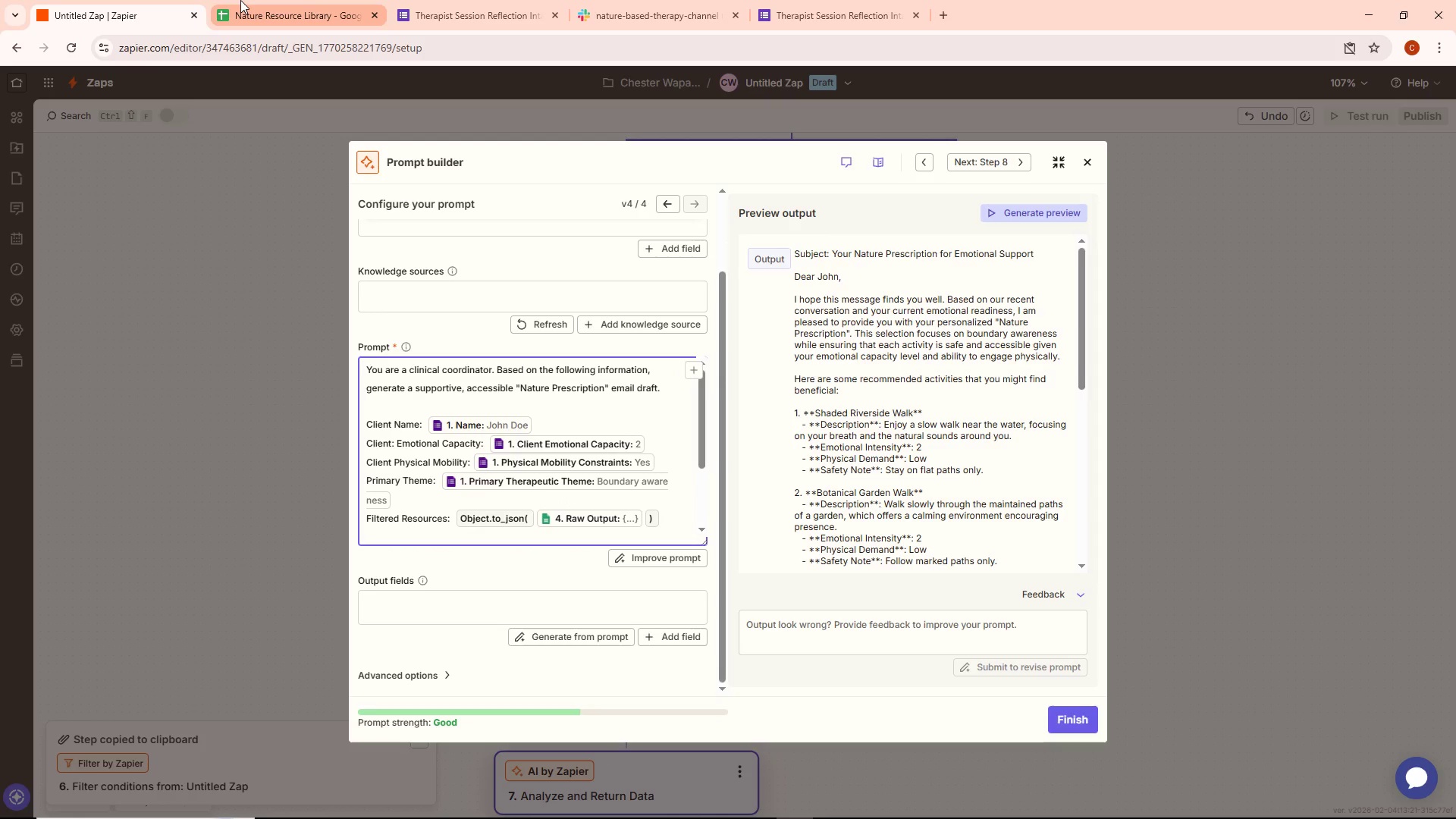 
key(Alt+AltLeft)
 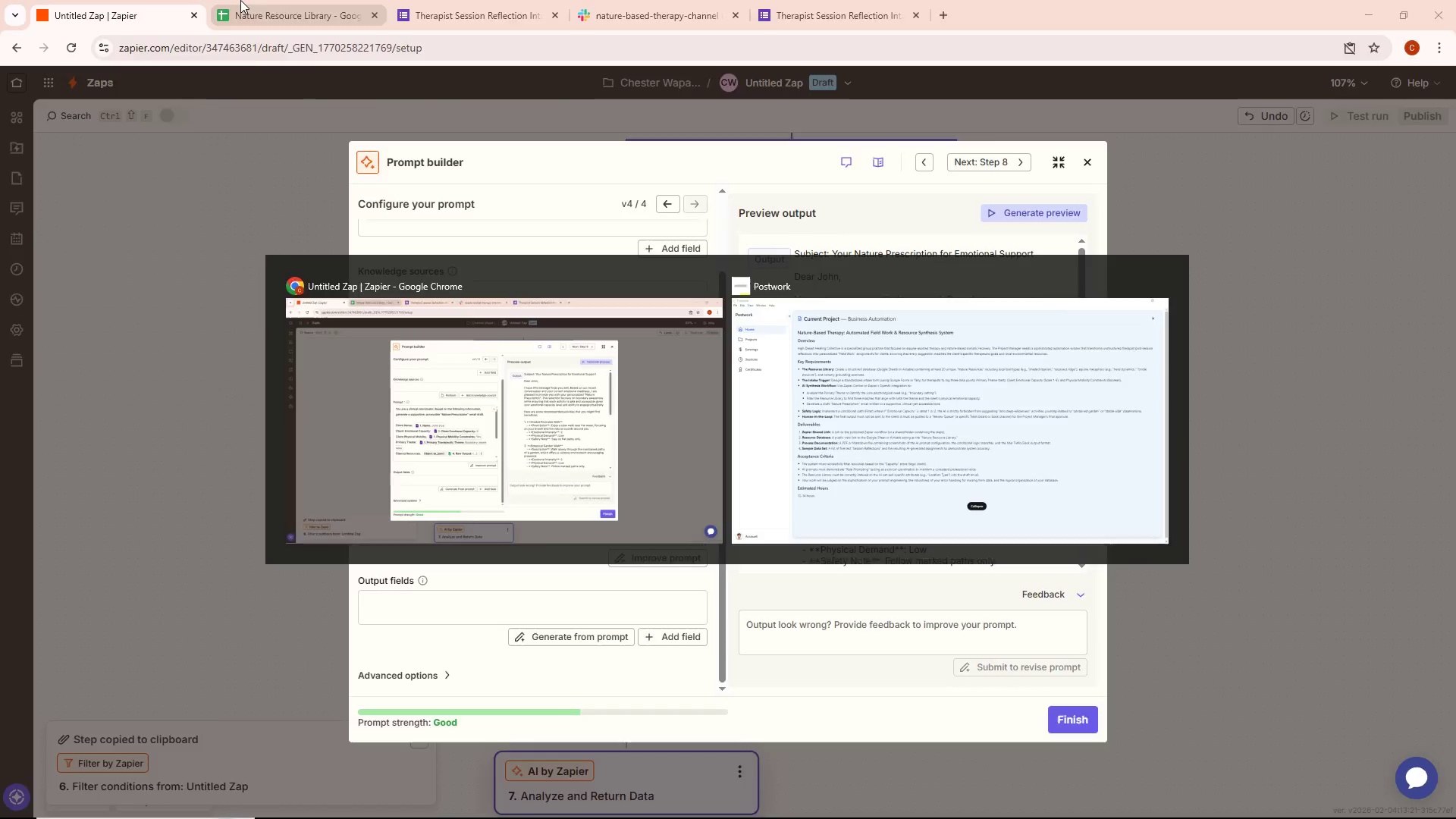 
key(Alt+Tab)